 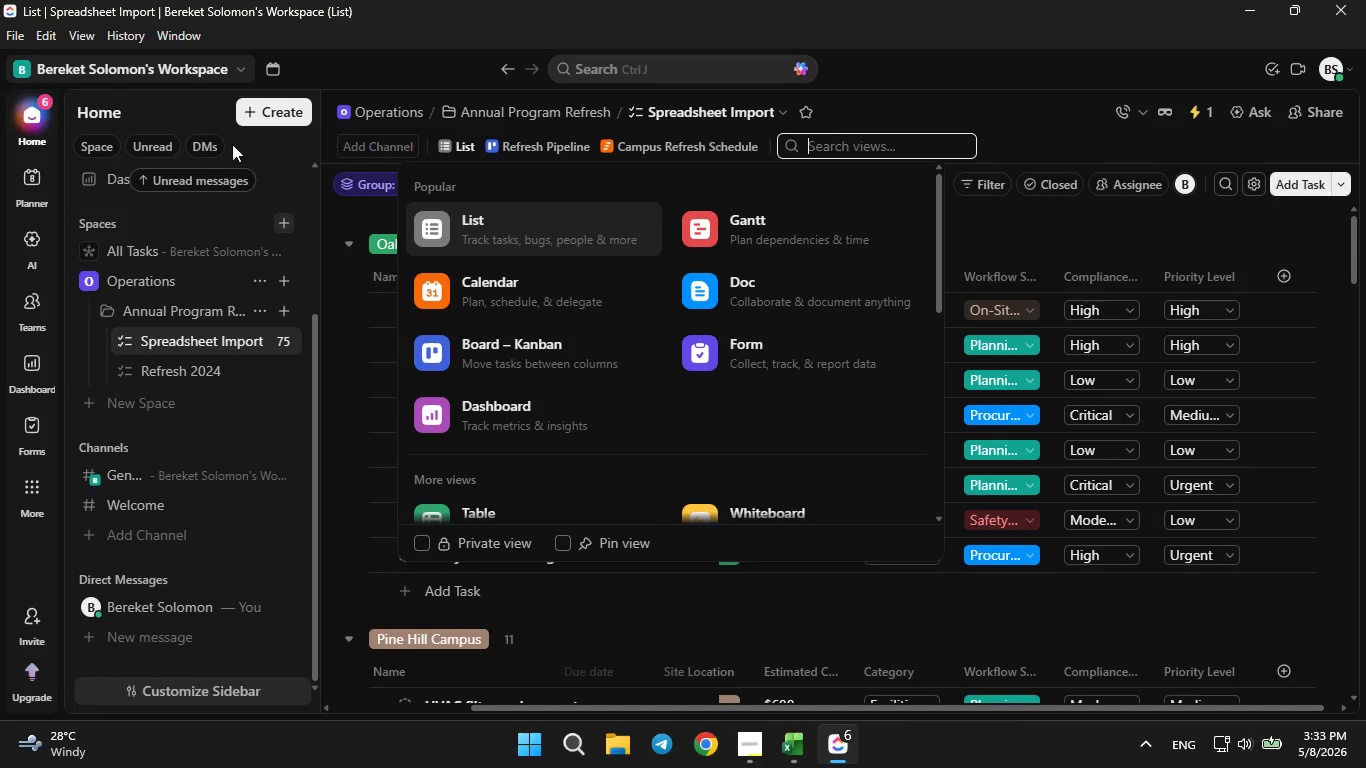 
scroll: coordinate [554, 366], scroll_direction: down, amount: 1.0
 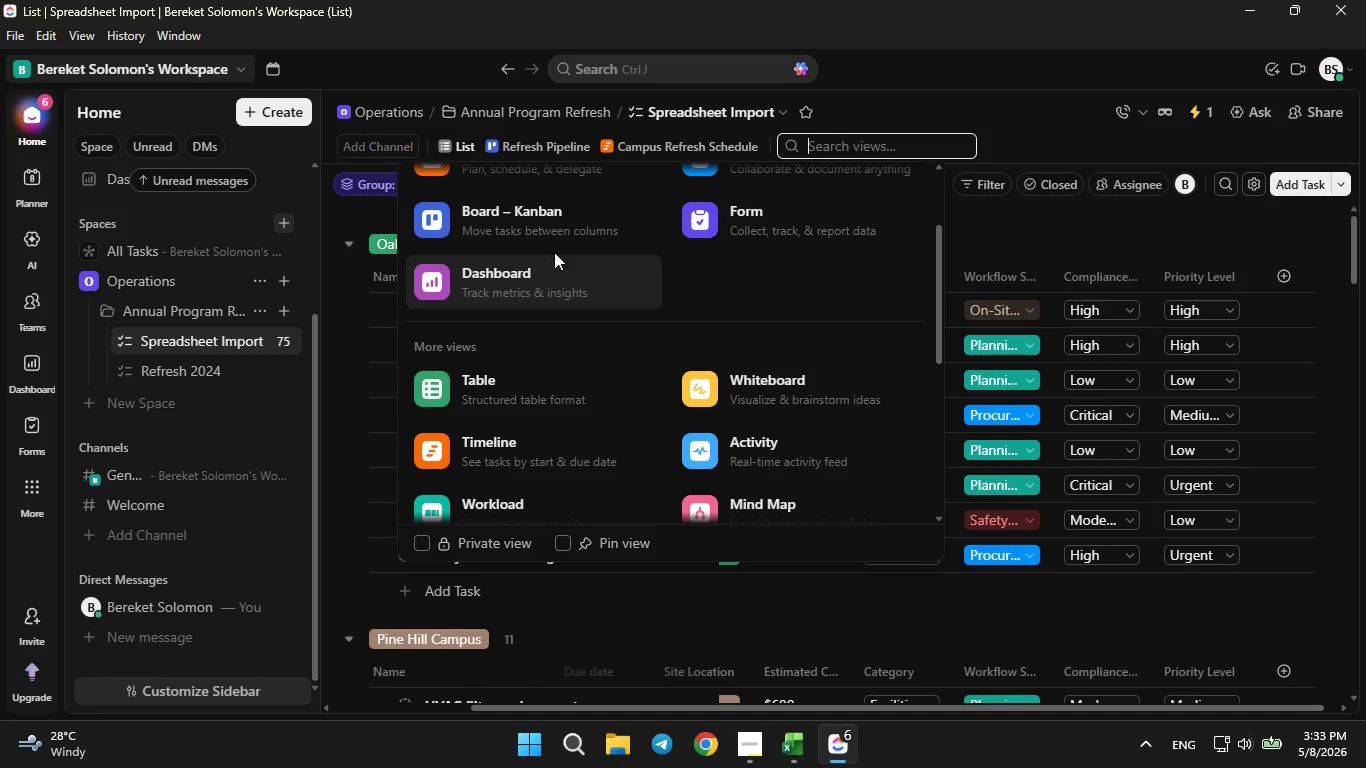 
left_click([554, 252])
 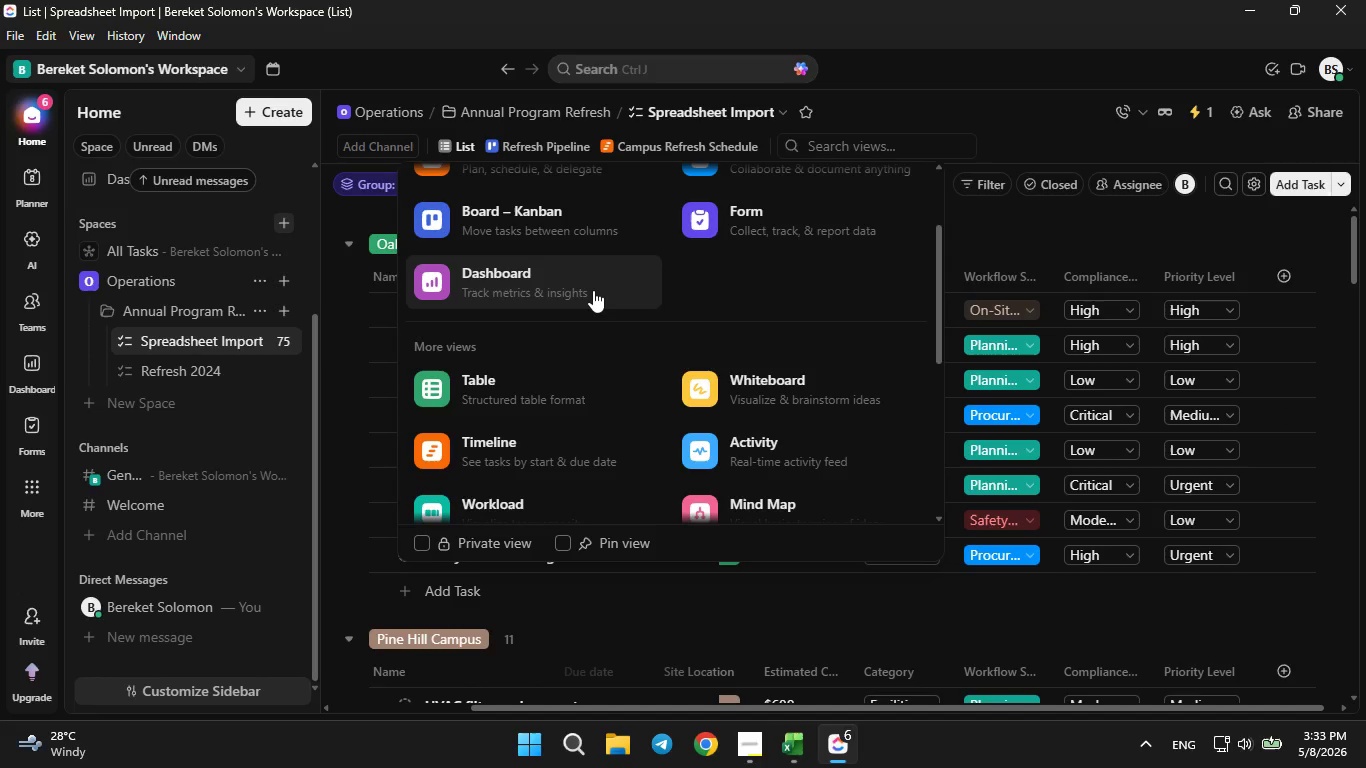 
left_click([593, 290])
 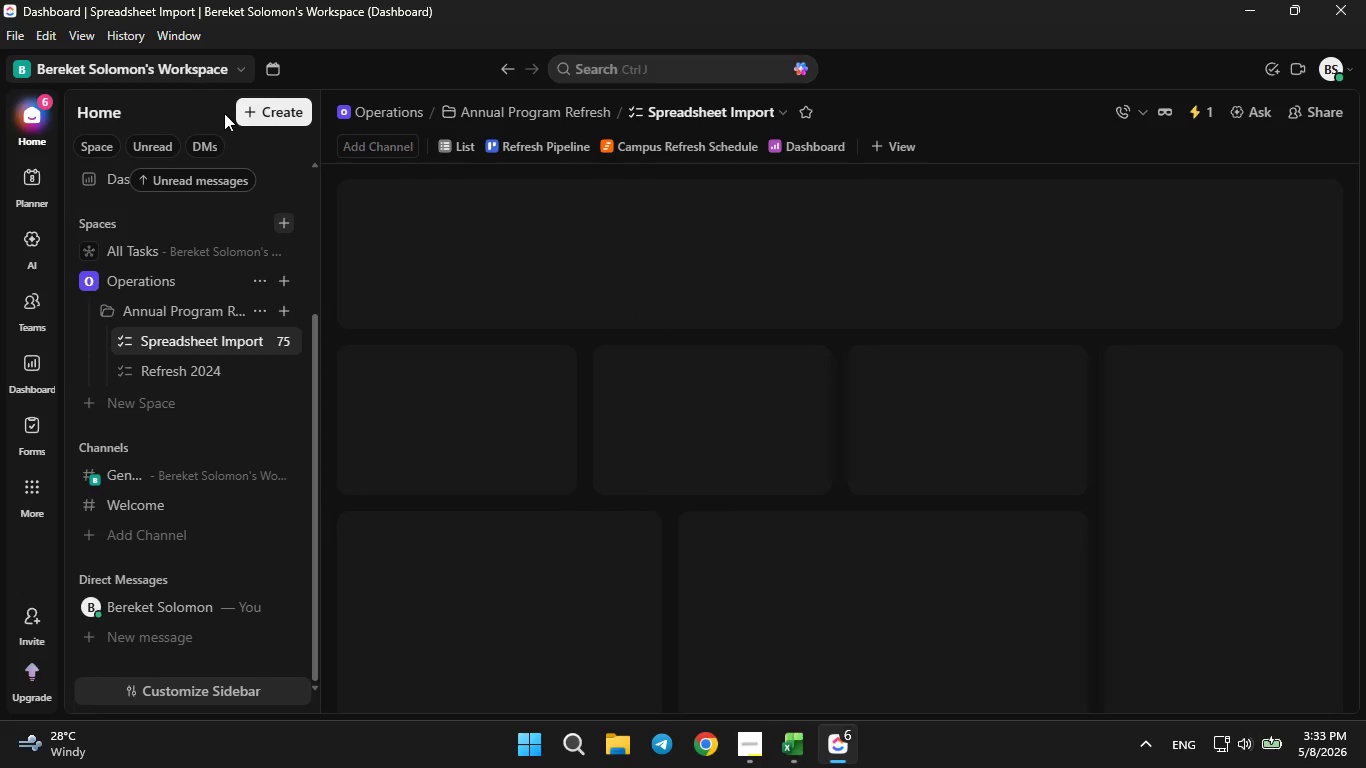 
left_click([224, 113])
 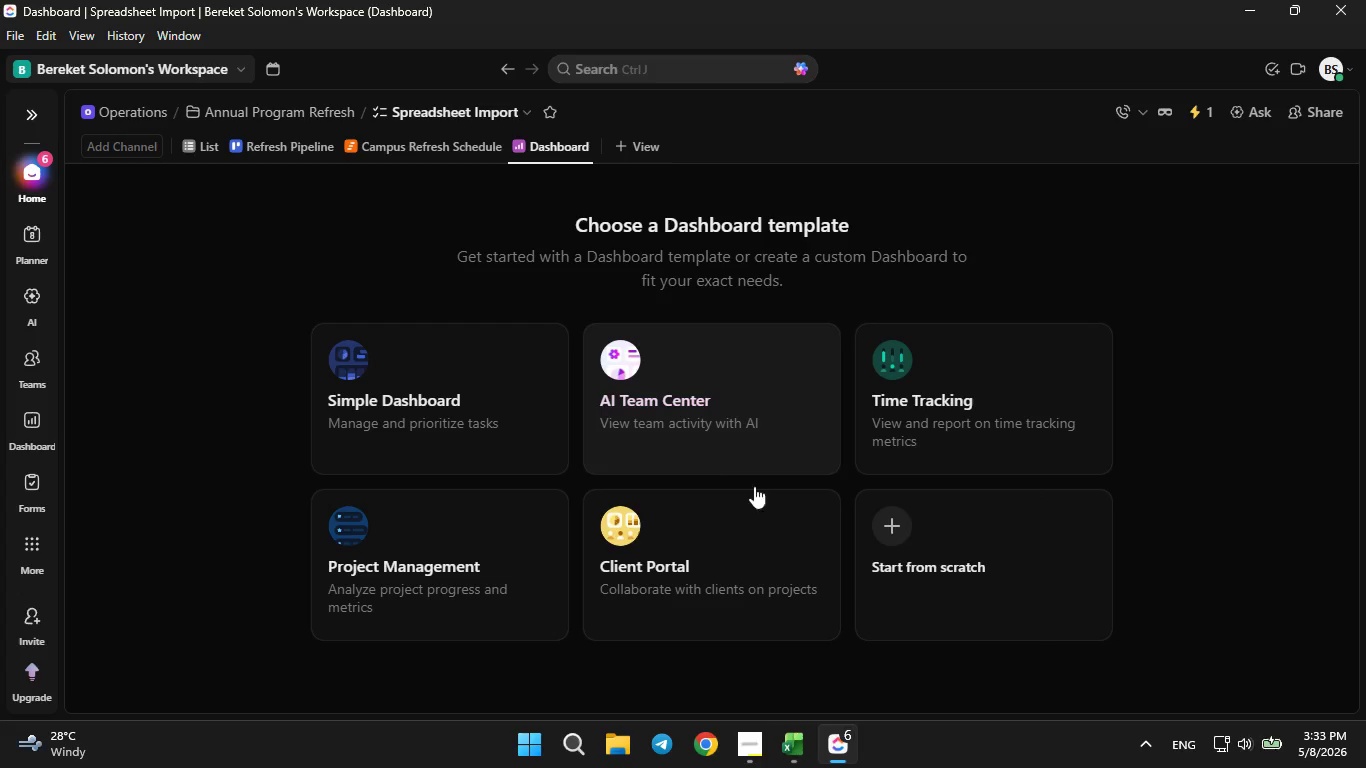 
left_click([899, 551])
 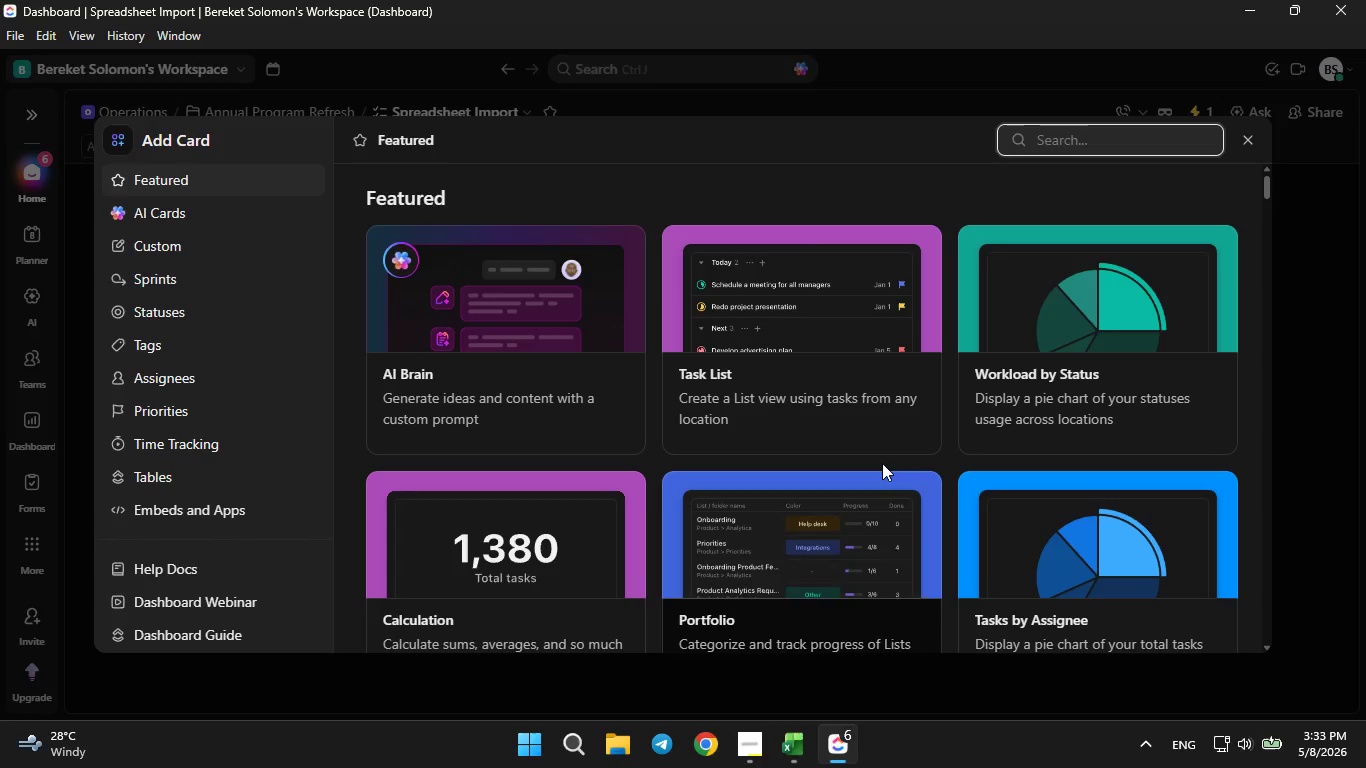 
scroll: coordinate [852, 346], scroll_direction: down, amount: 9.0
 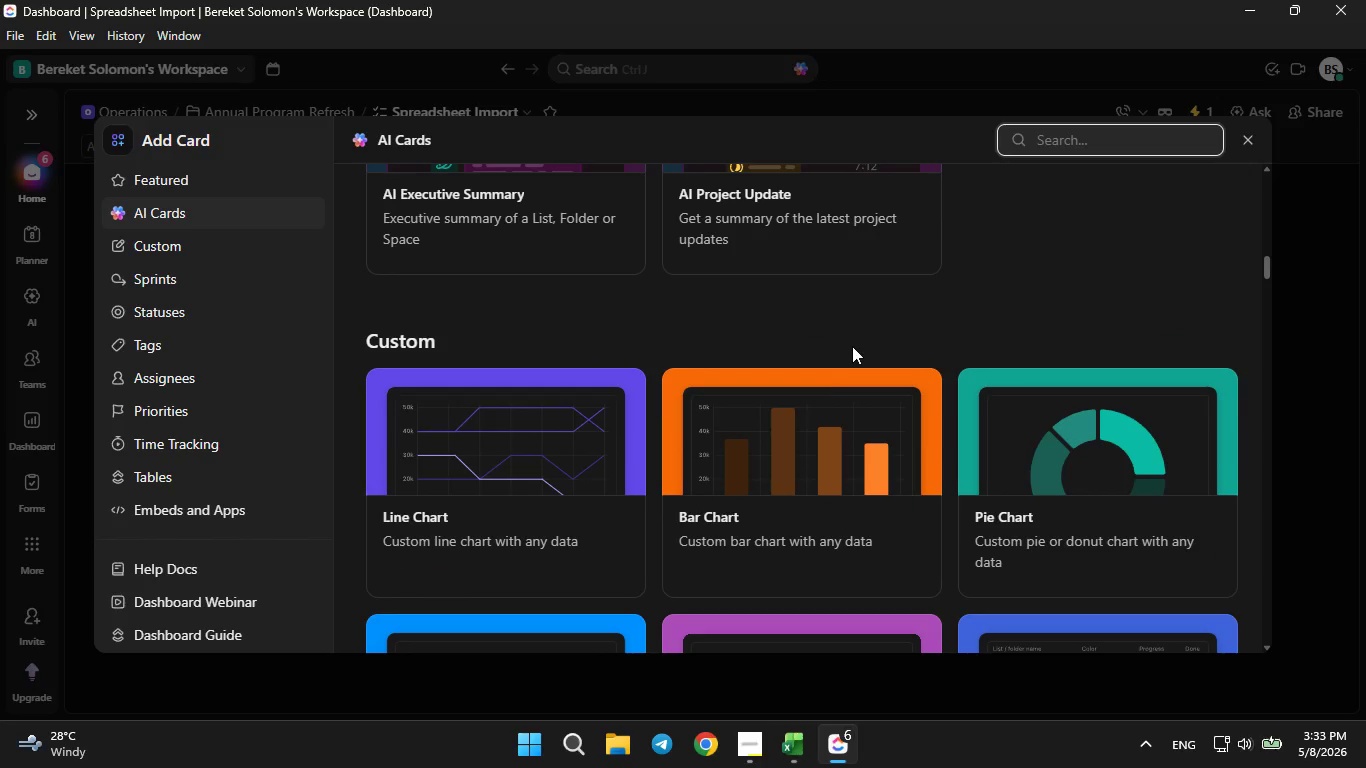 
left_click([796, 432])
 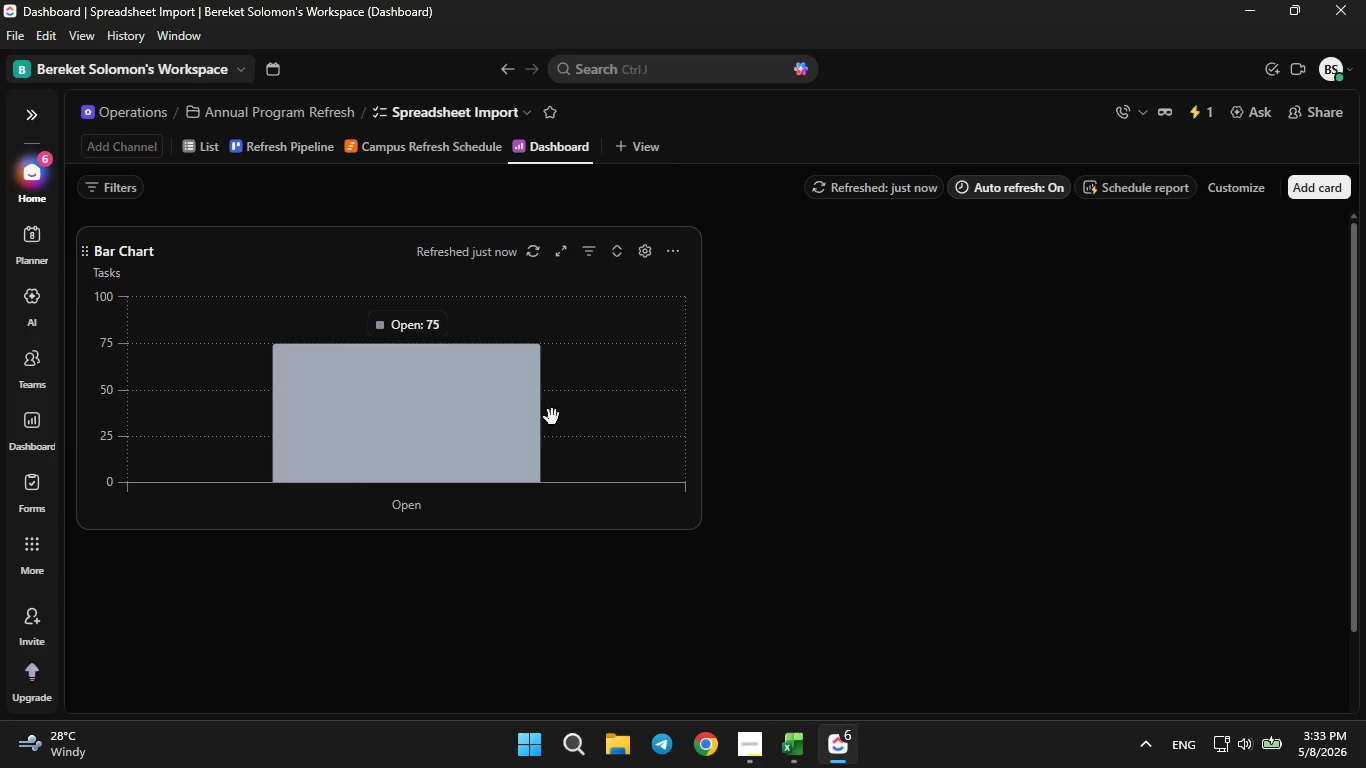 
wait(7.95)
 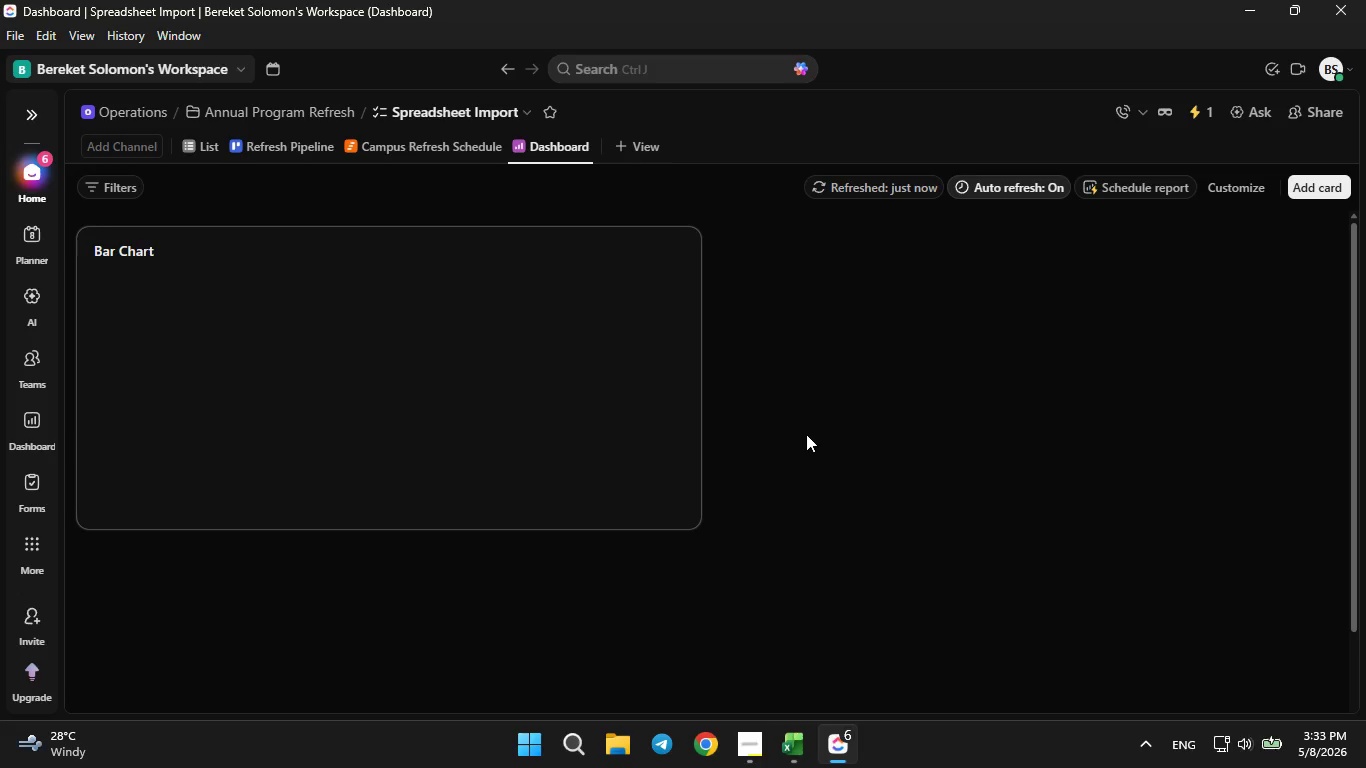 
left_click([194, 248])
 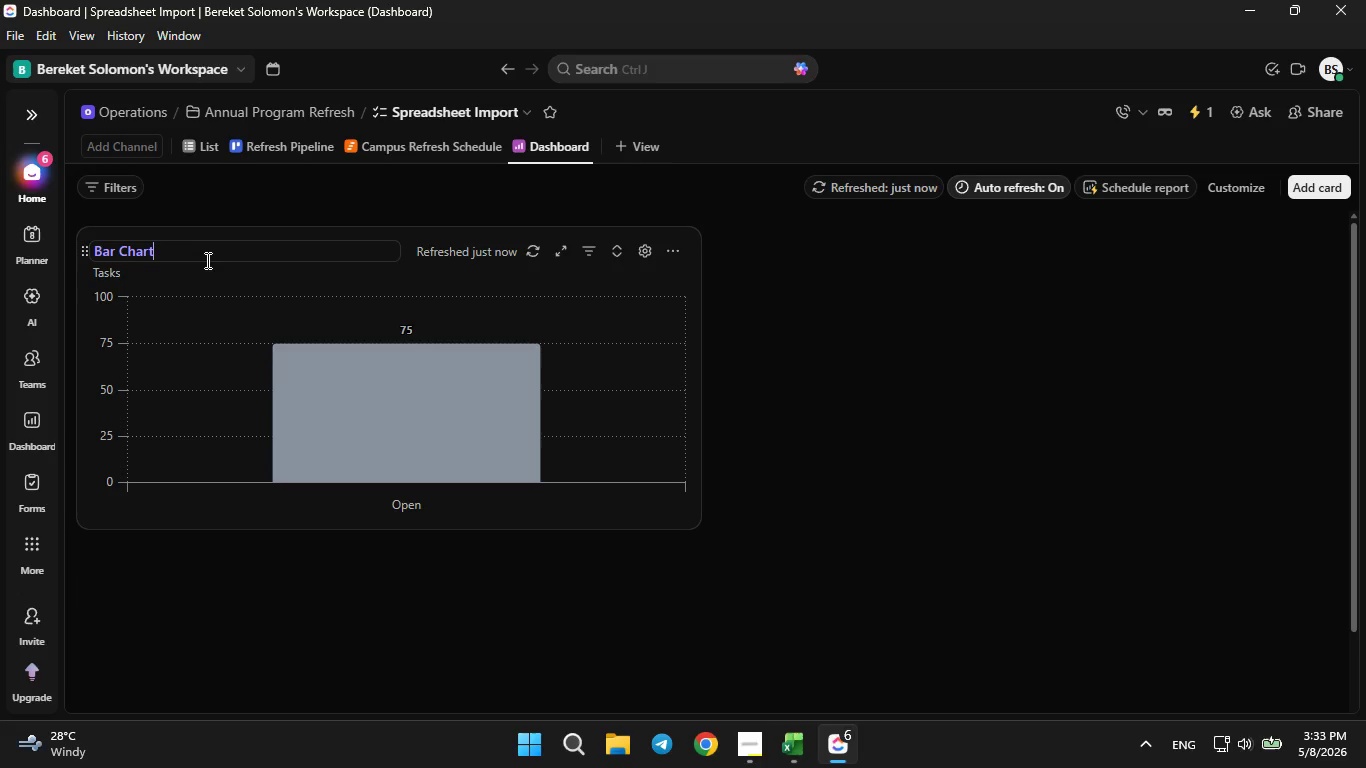 
key(Backspace)
key(Backspace)
type(Completion progrees by campus)
 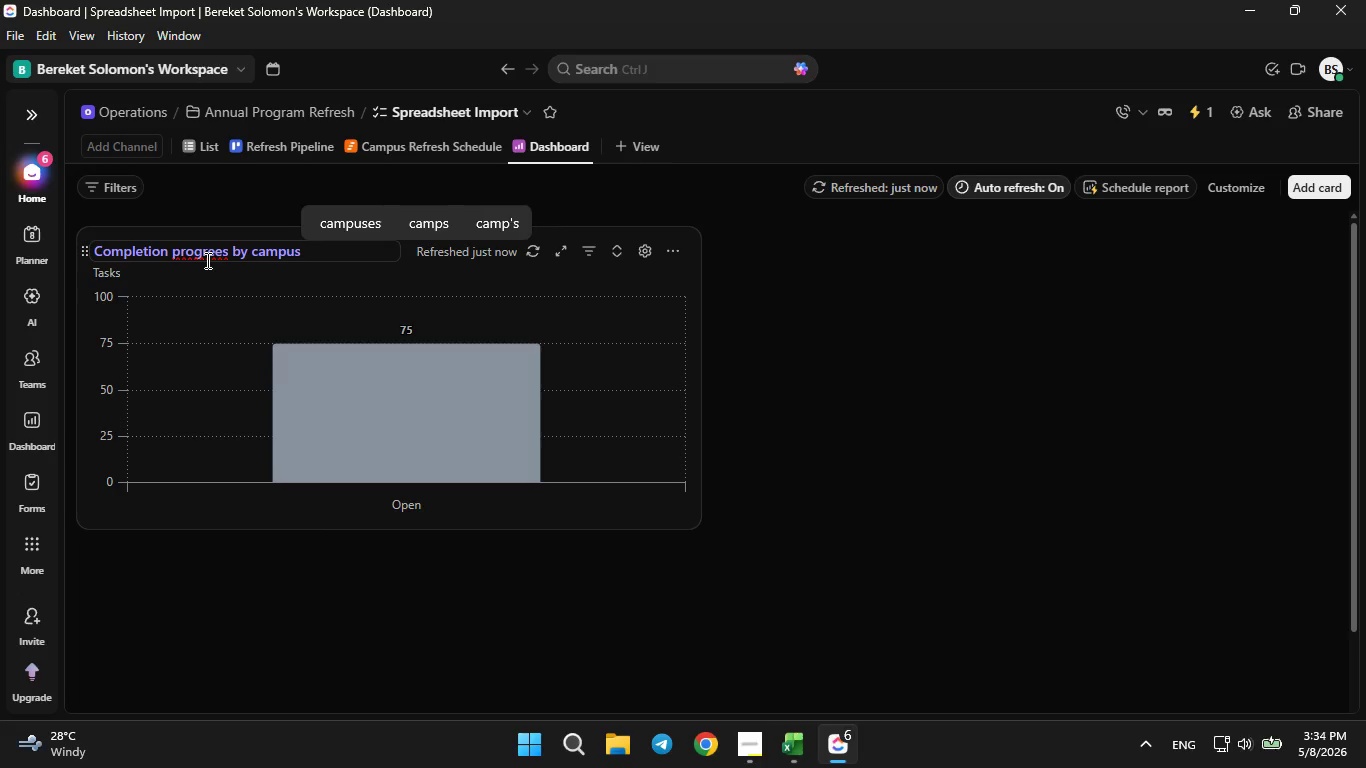 
hold_key(key=Backspace, duration=16.12)
 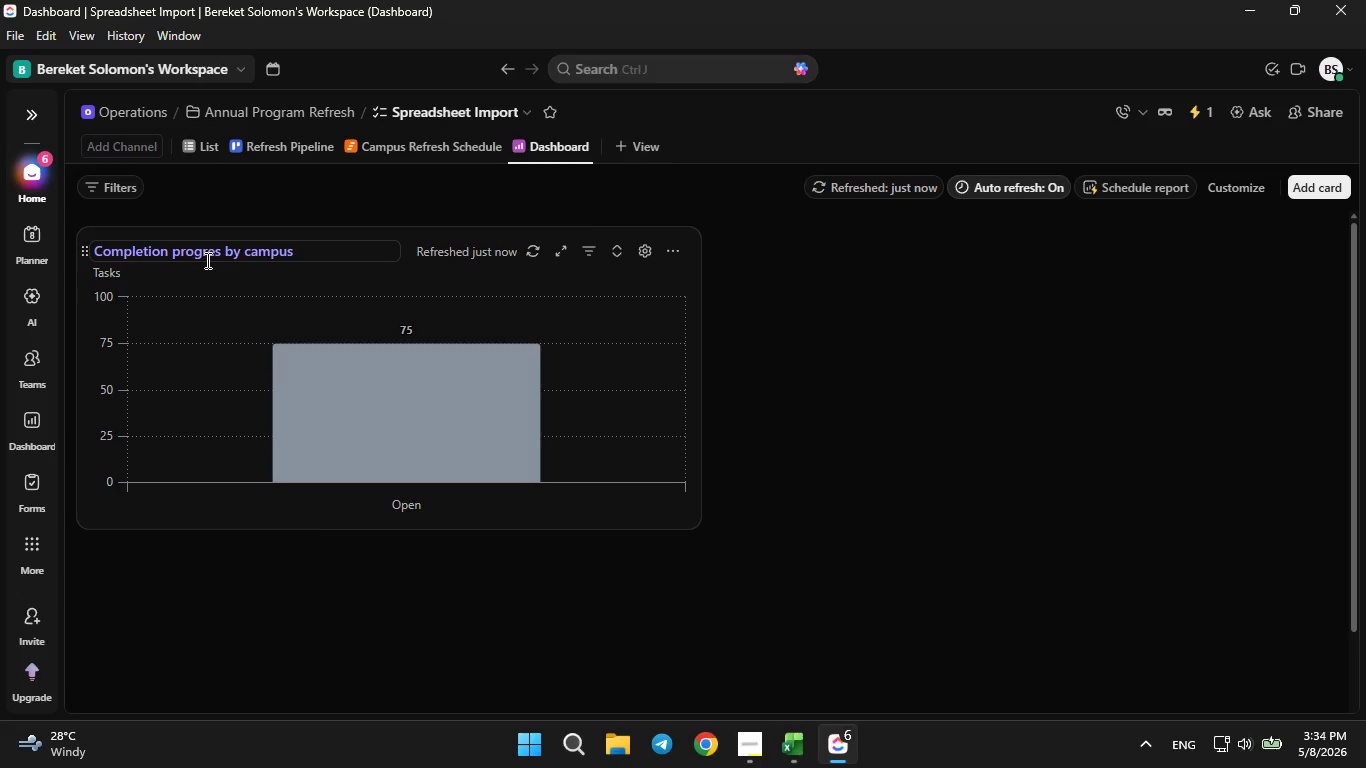 
hold_key(key=ArrowLeft, duration=0.31)
 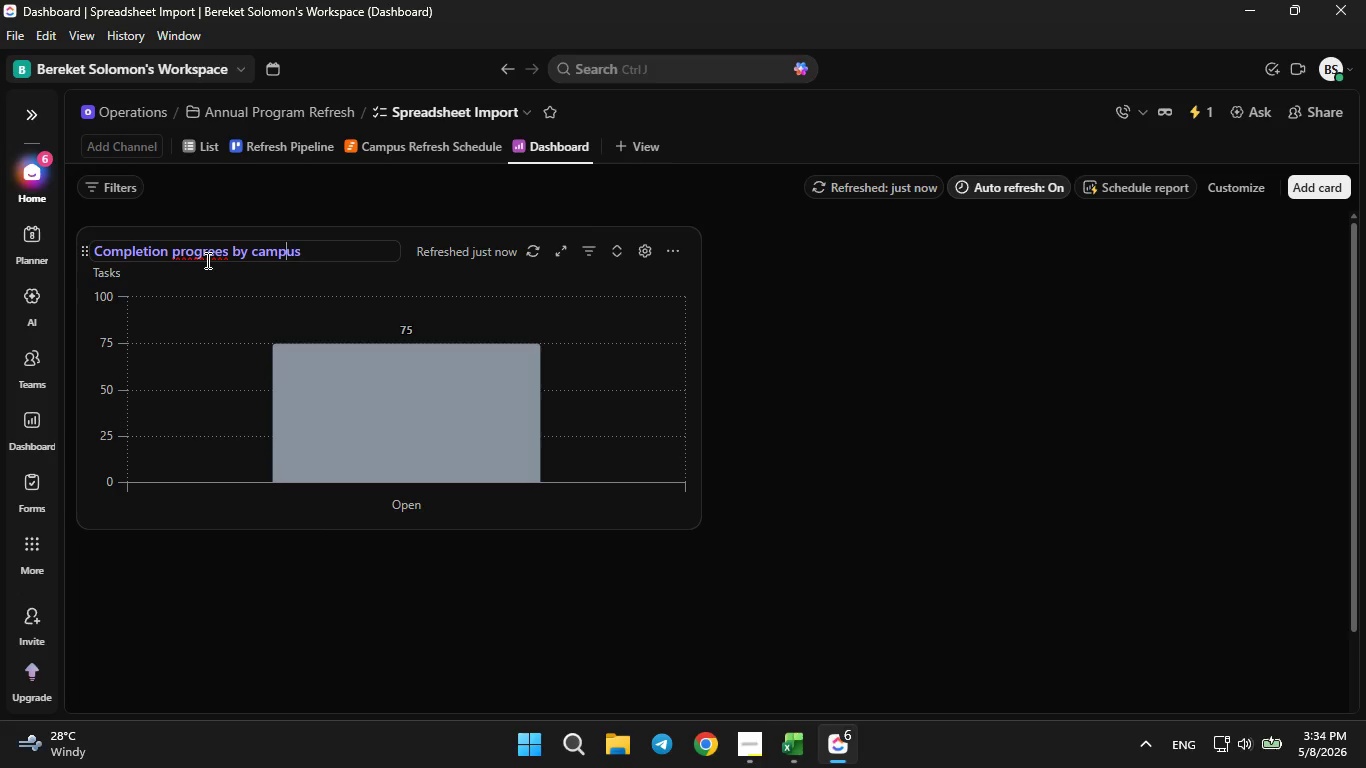 
key(ArrowLeft)
 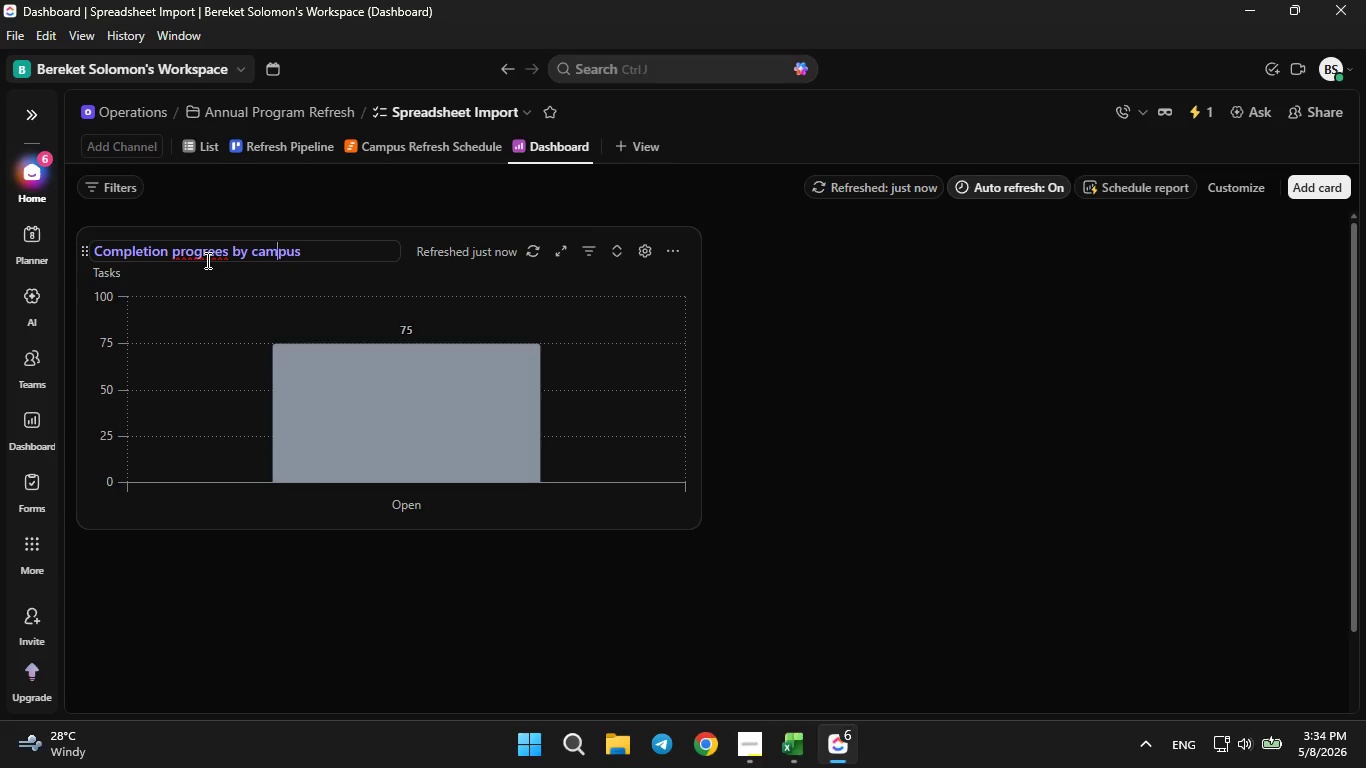 
key(ArrowLeft)
 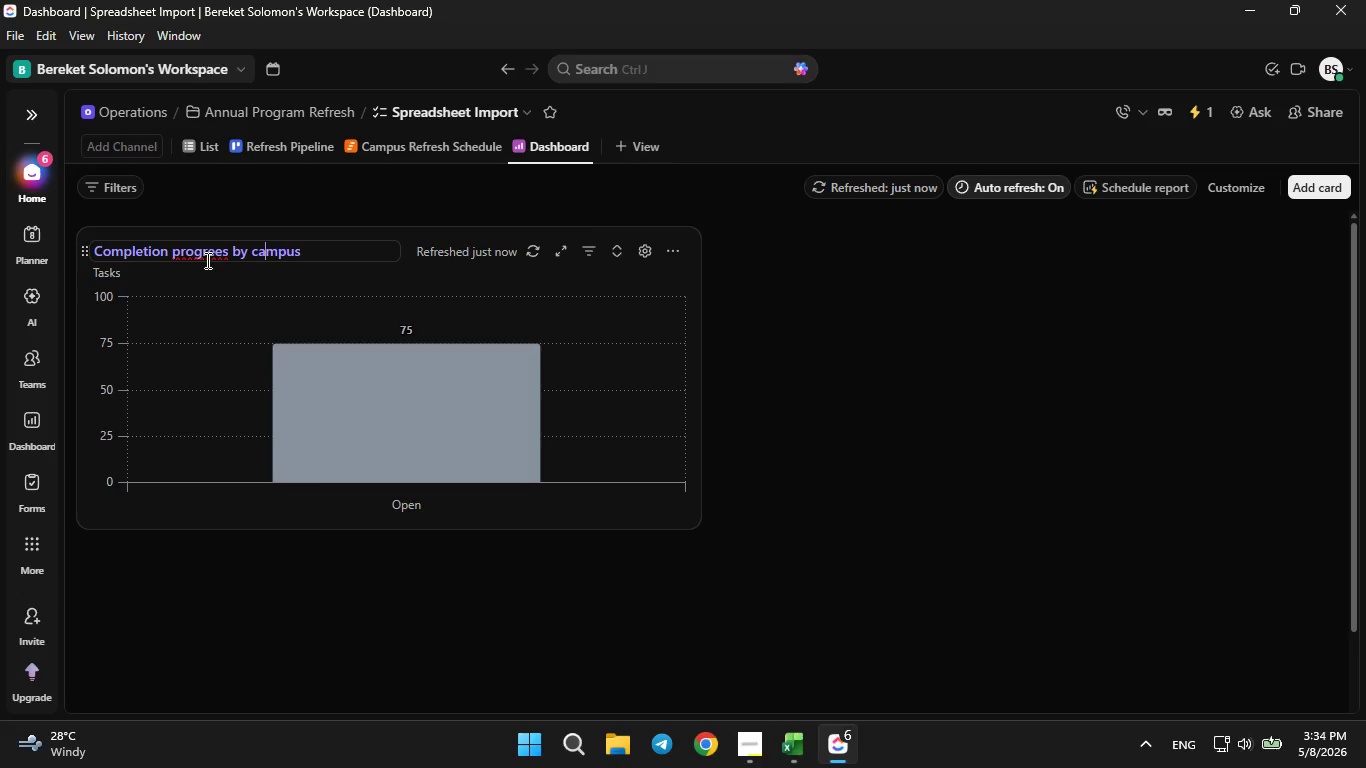 
key(ArrowLeft)
 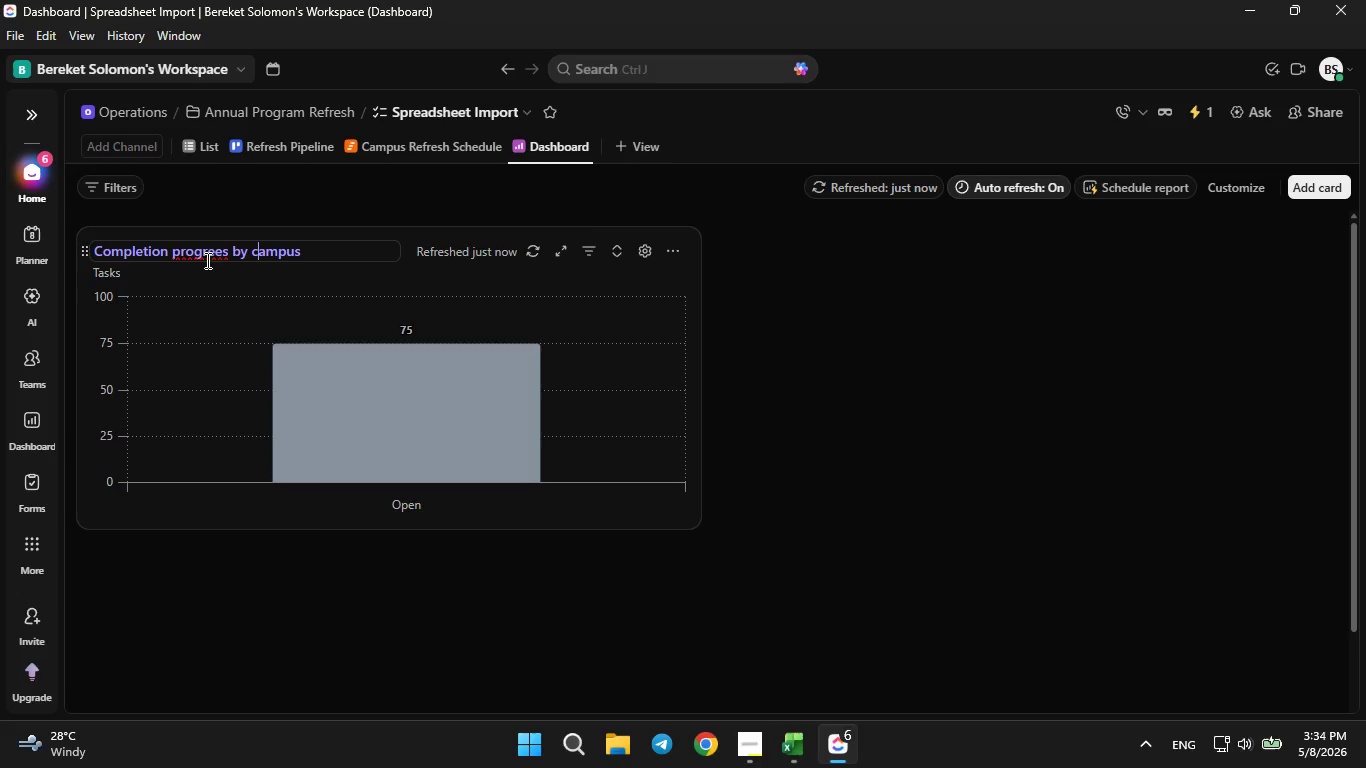 
key(ArrowLeft)
 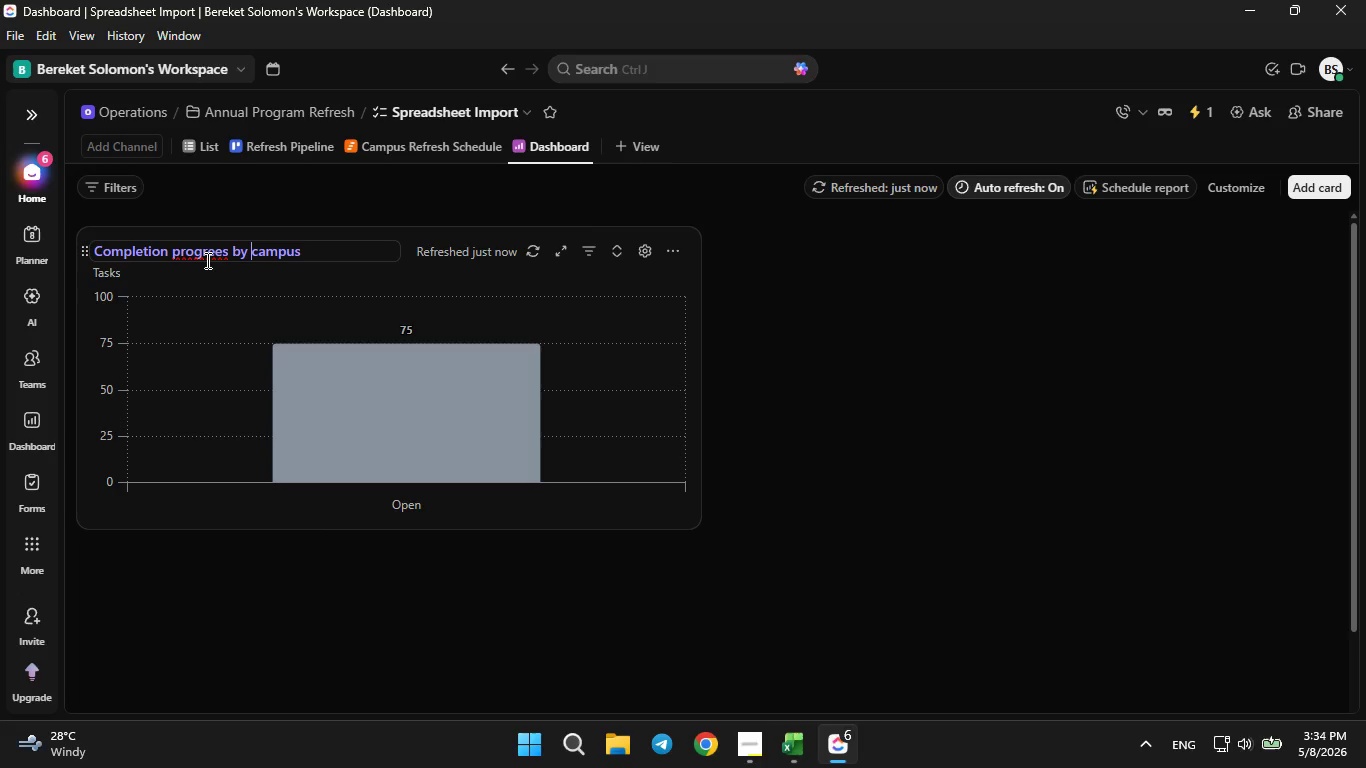 
key(ArrowLeft)
 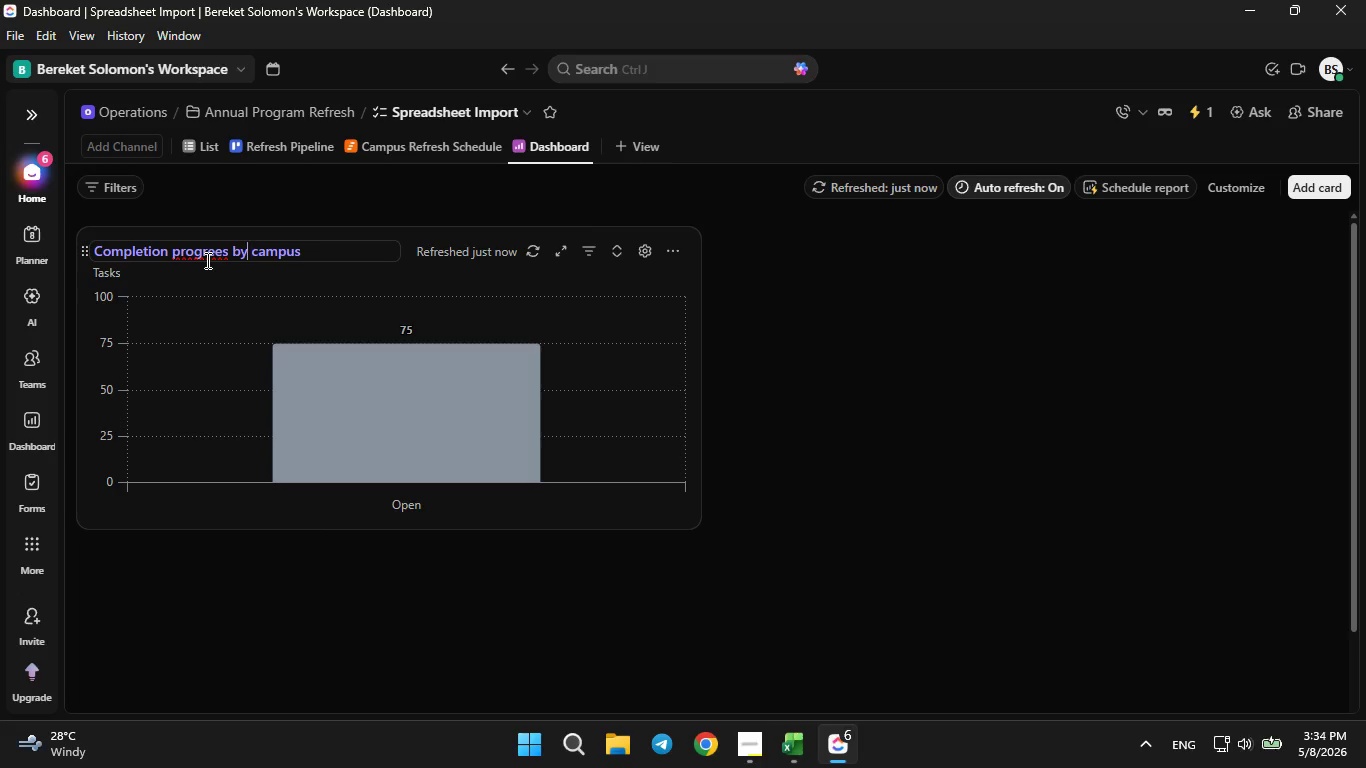 
key(ArrowLeft)
 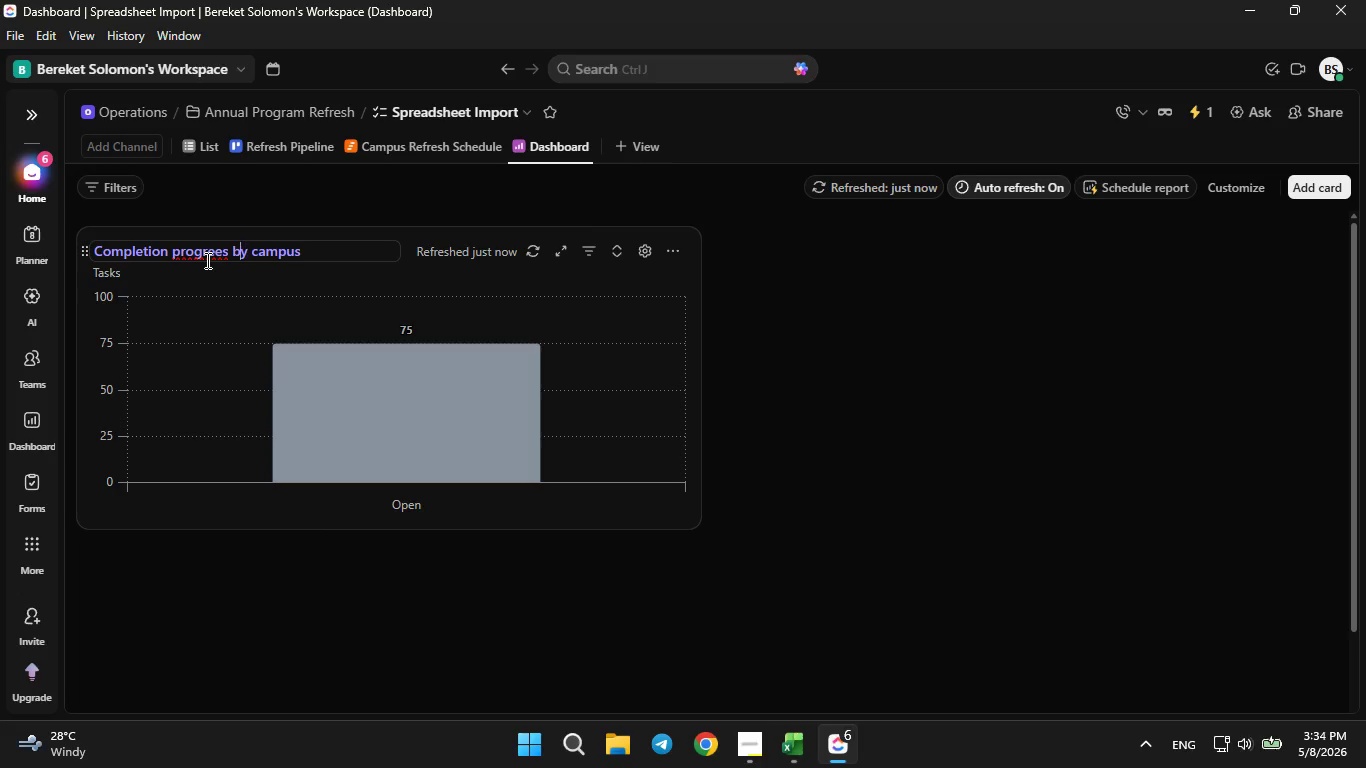 
key(ArrowLeft)
 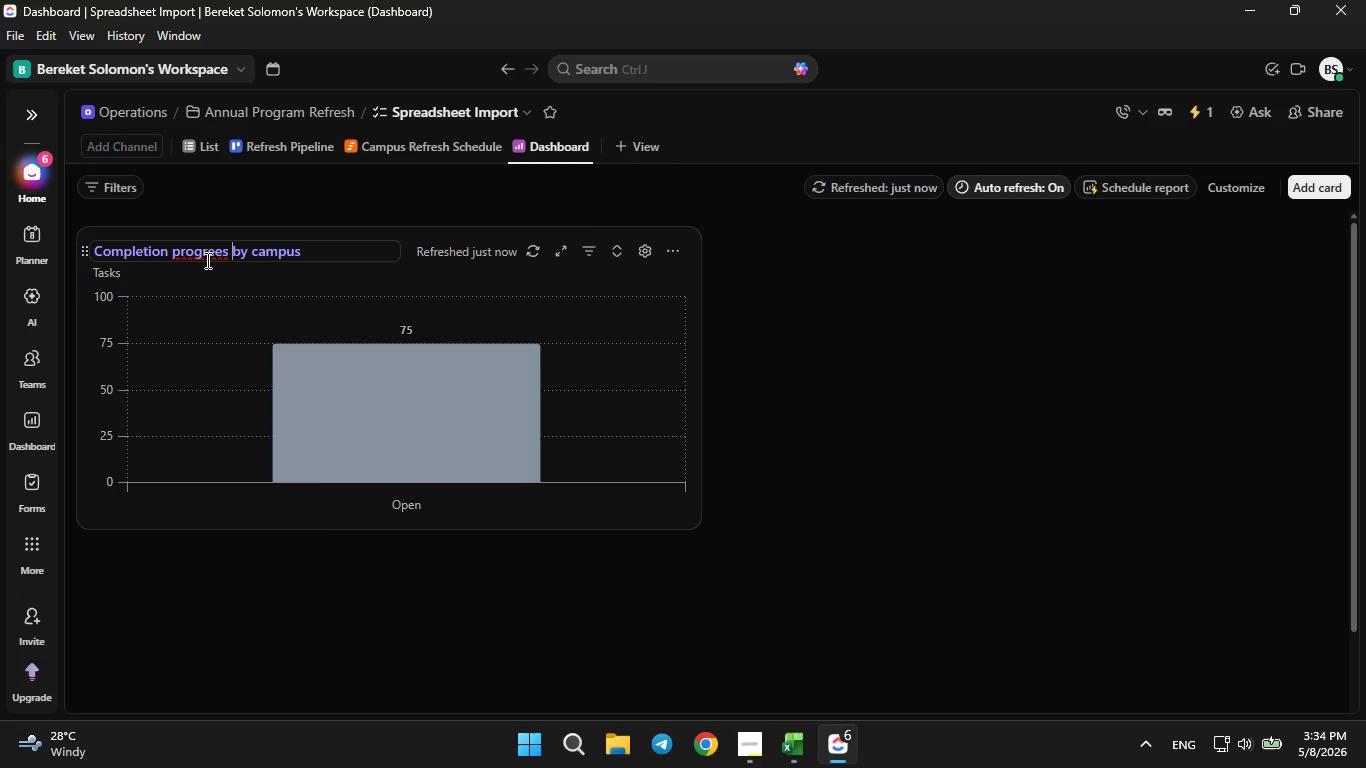 
key(ArrowLeft)
 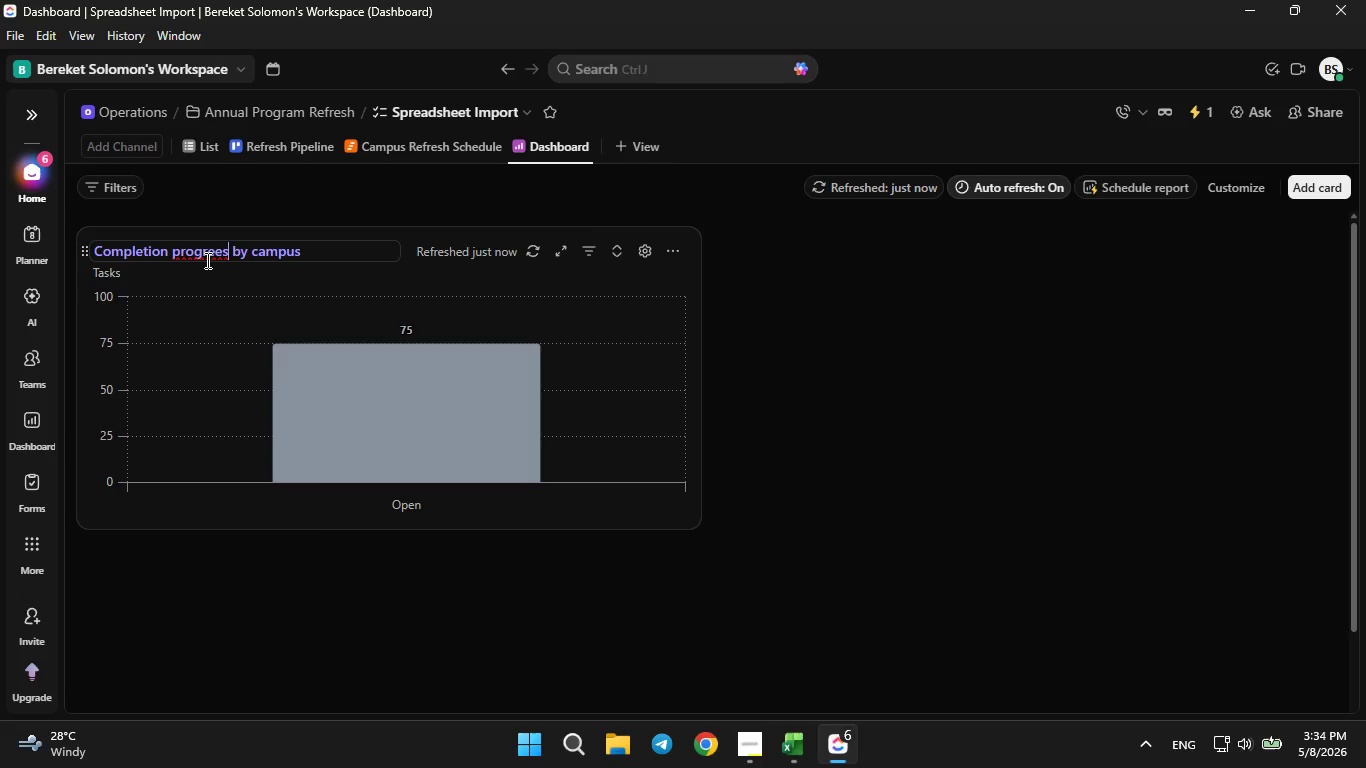 
key(ArrowLeft)
 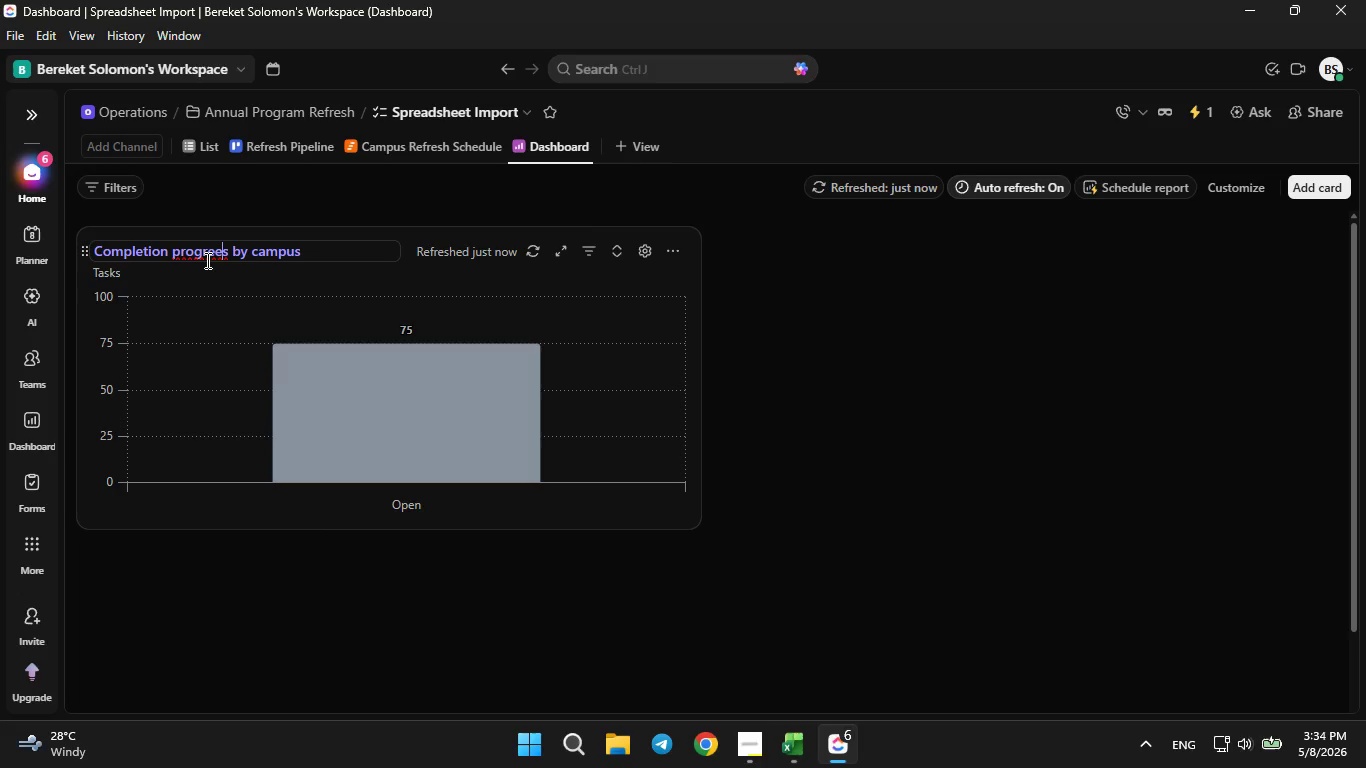 
key(ArrowLeft)
 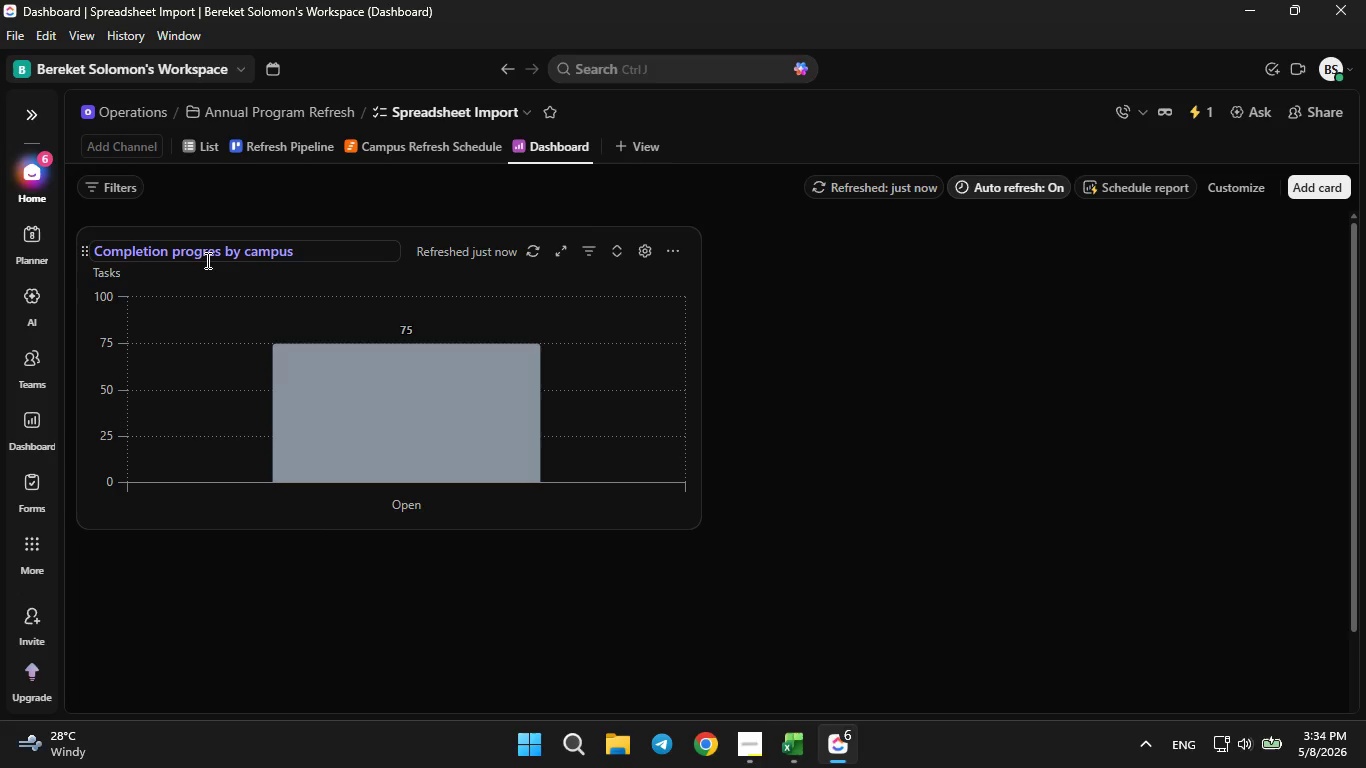 
key(S)
 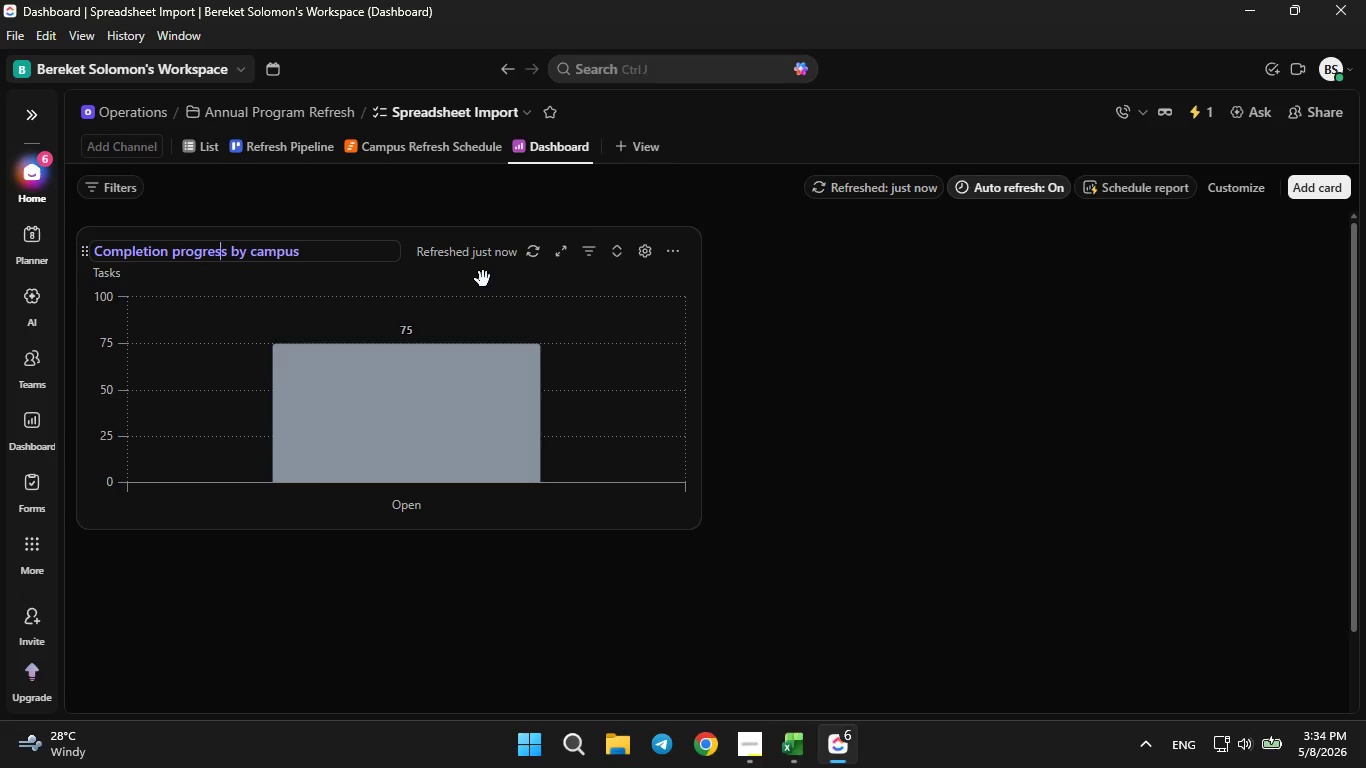 
key(Enter)
 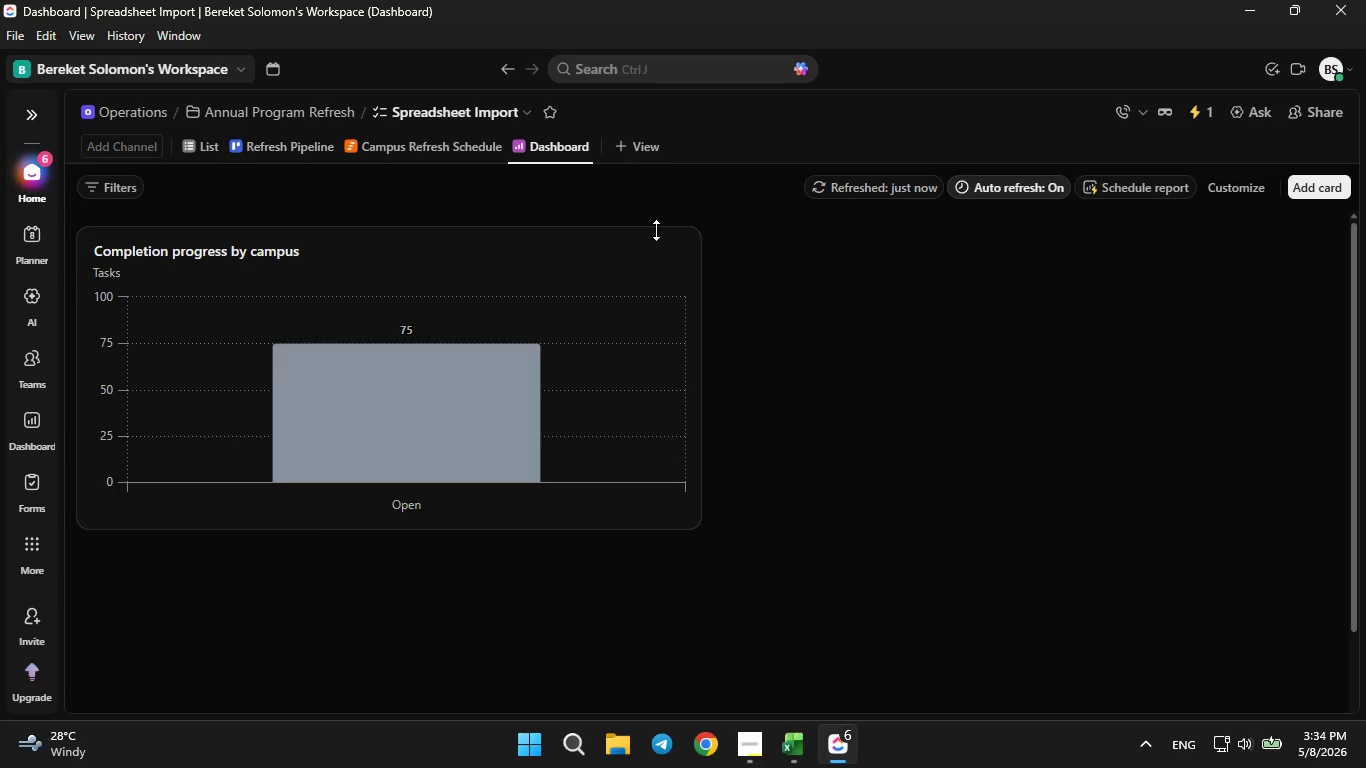 
left_click([650, 247])
 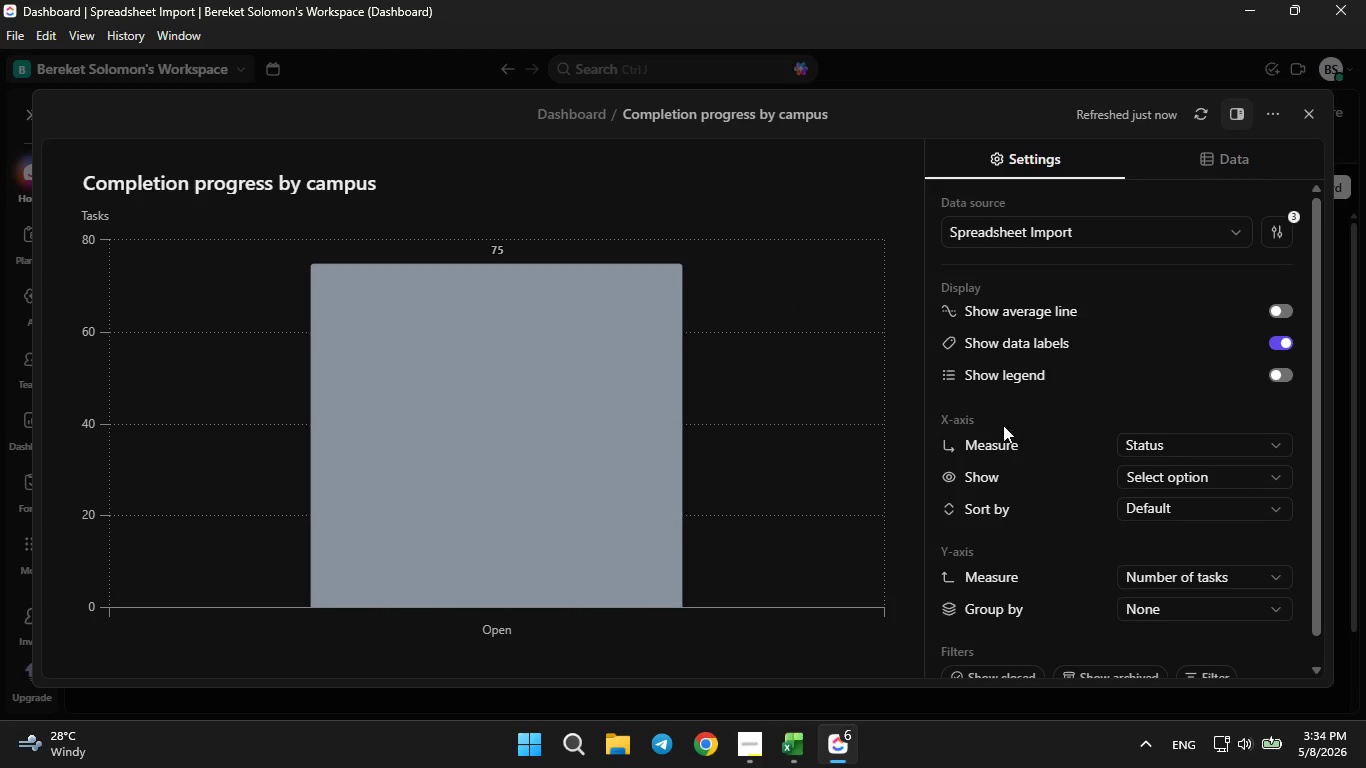 
wait(5.2)
 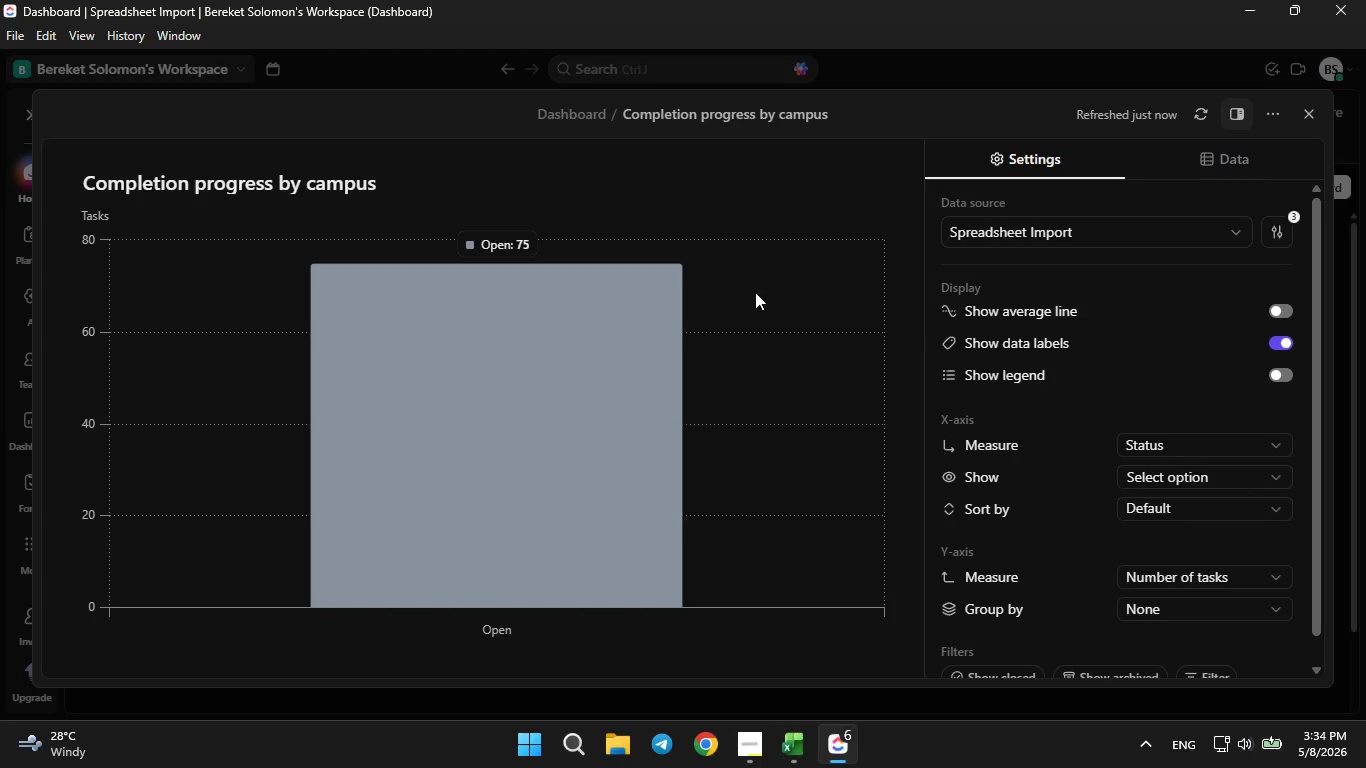 
left_click([1160, 451])
 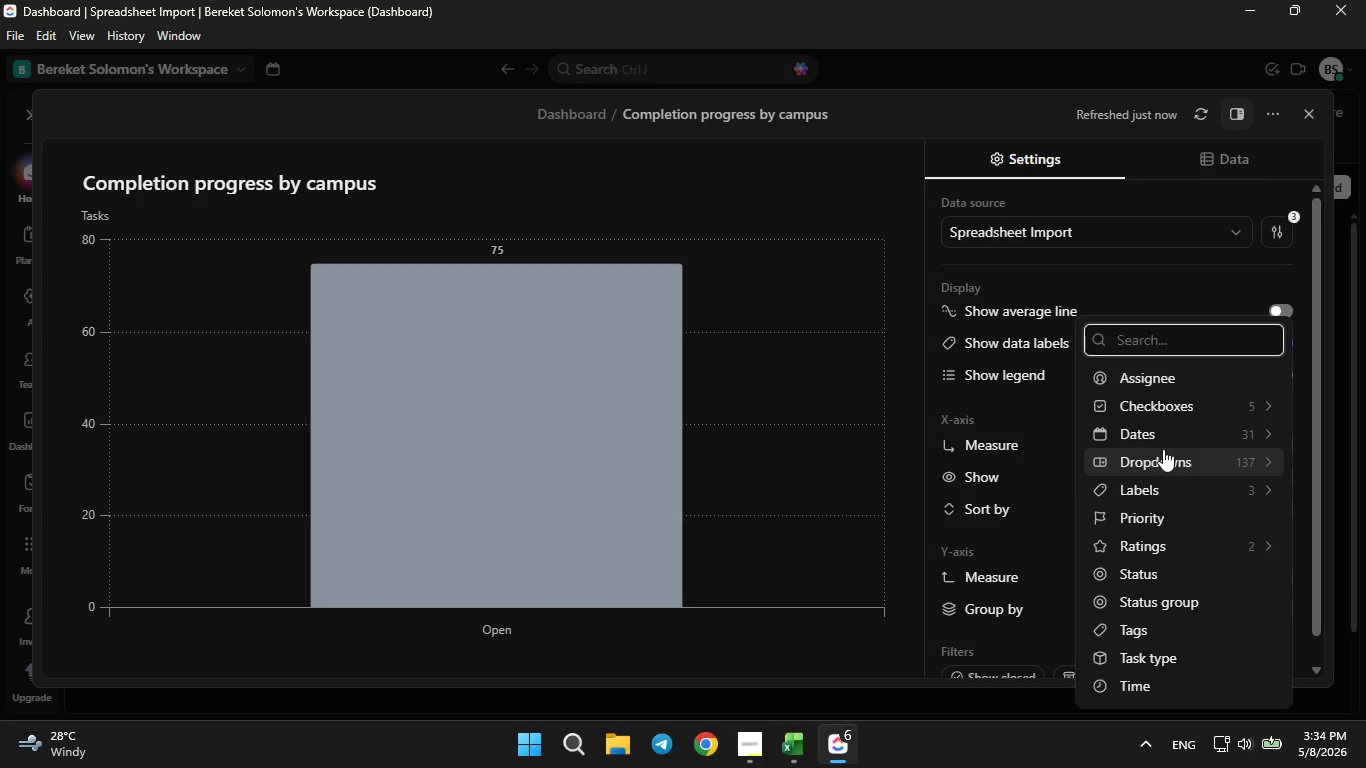 
left_click([1163, 449])
 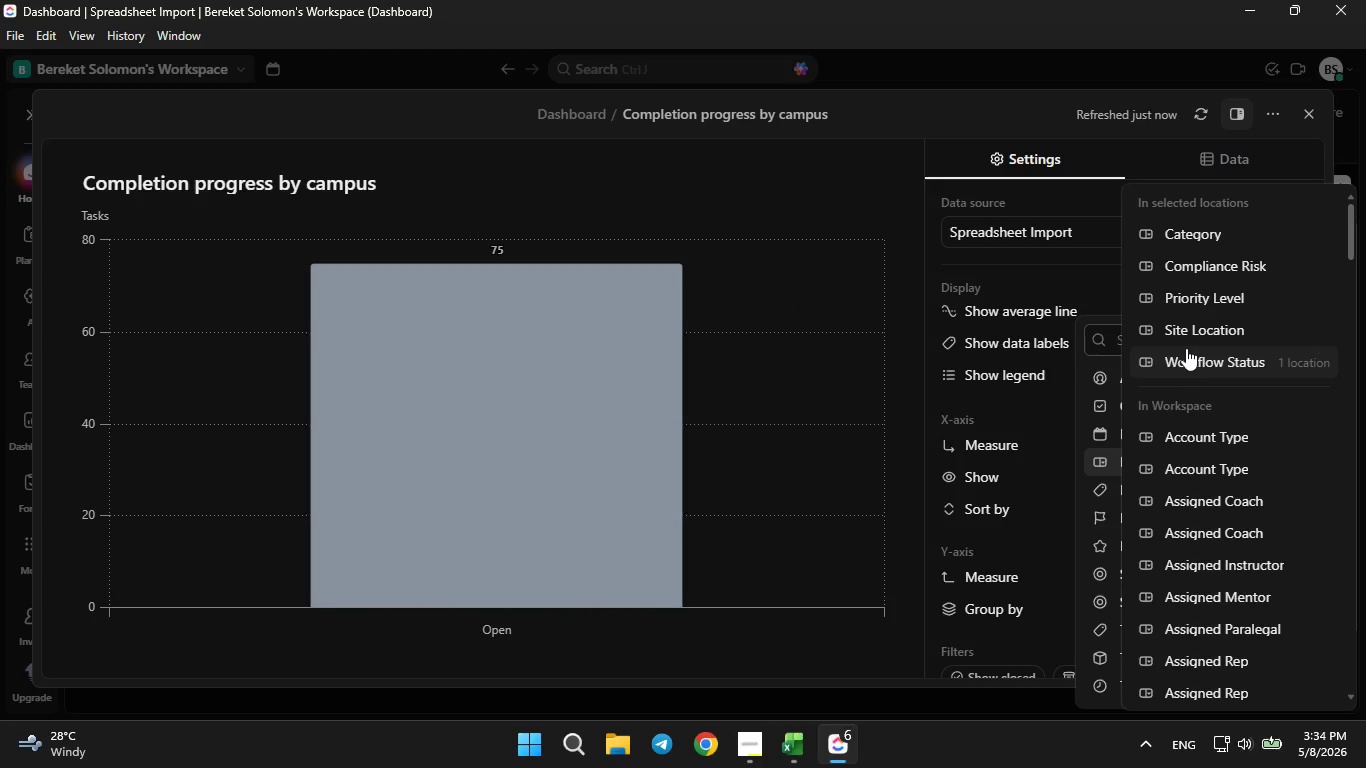 
left_click([1186, 339])
 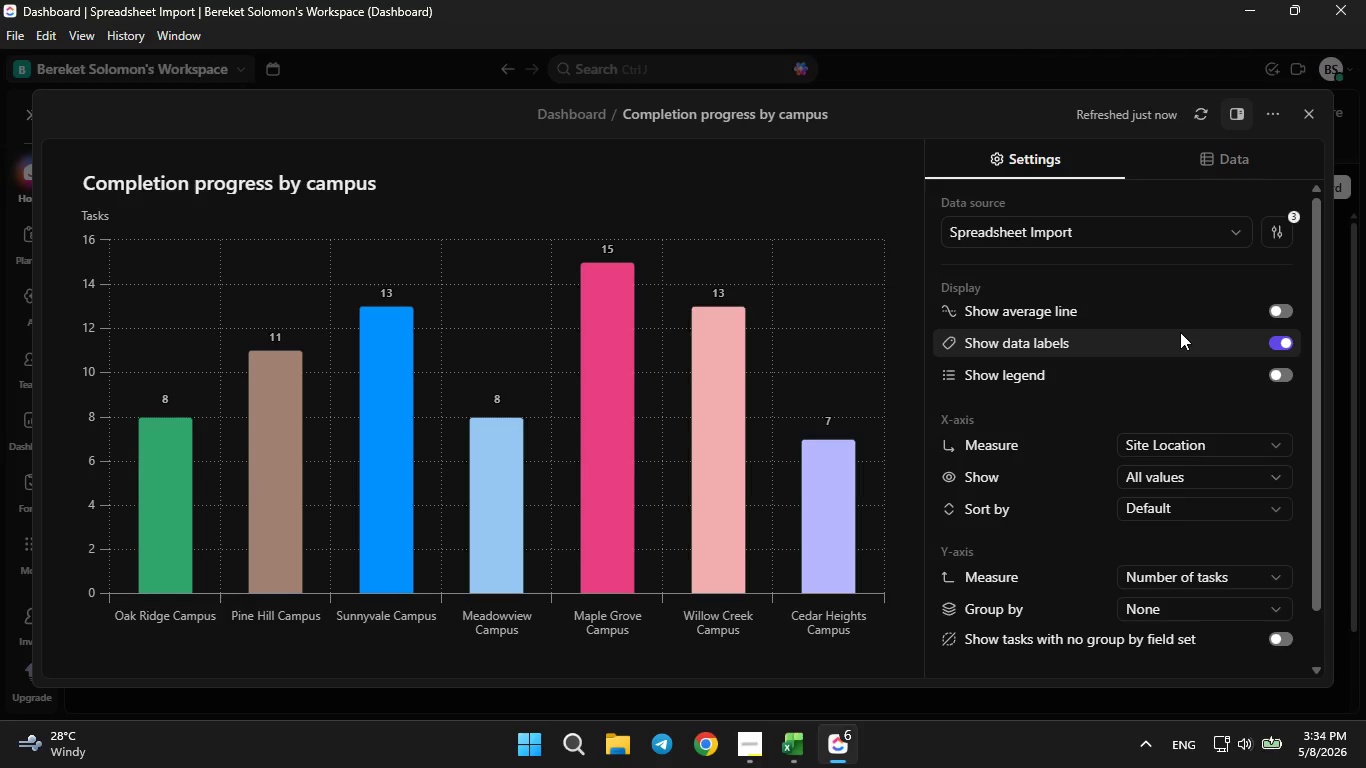 
wait(9.69)
 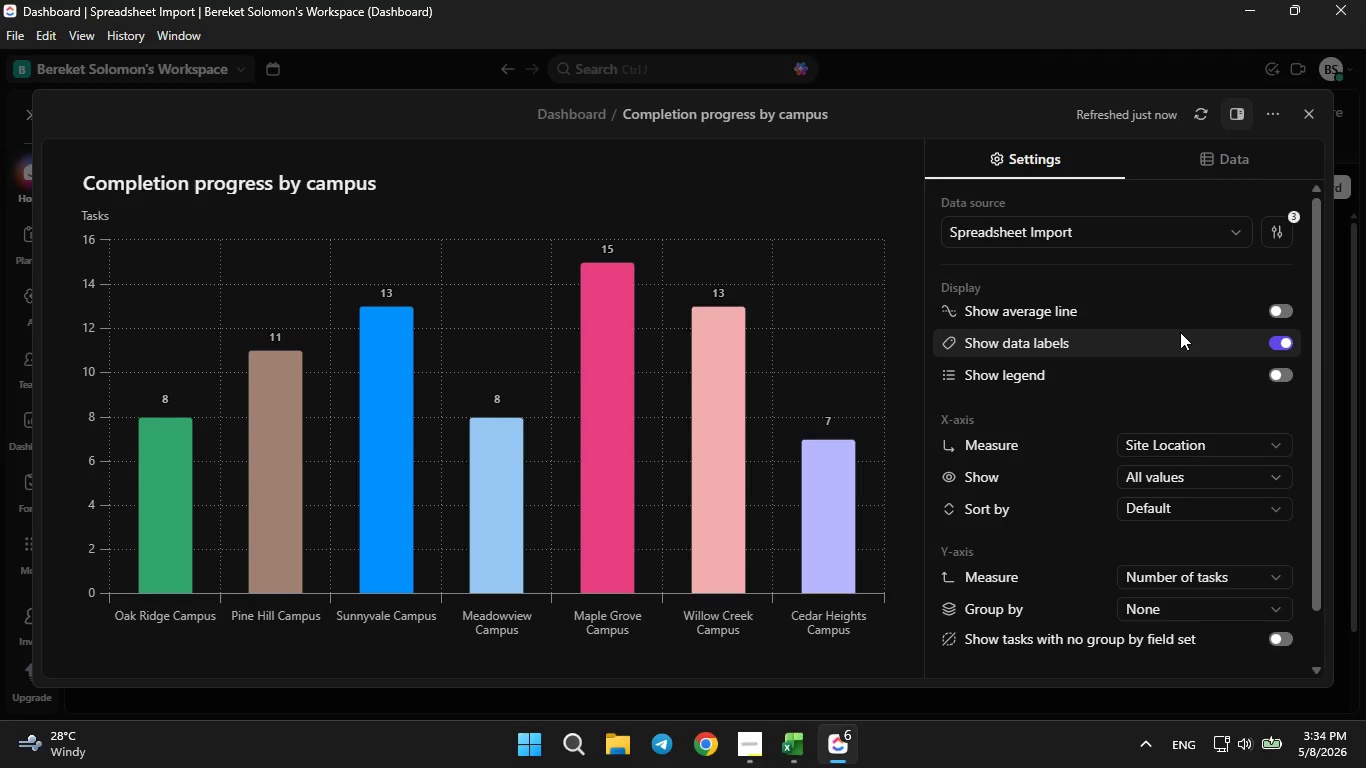 
scroll: coordinate [1107, 514], scroll_direction: down, amount: 1.0
 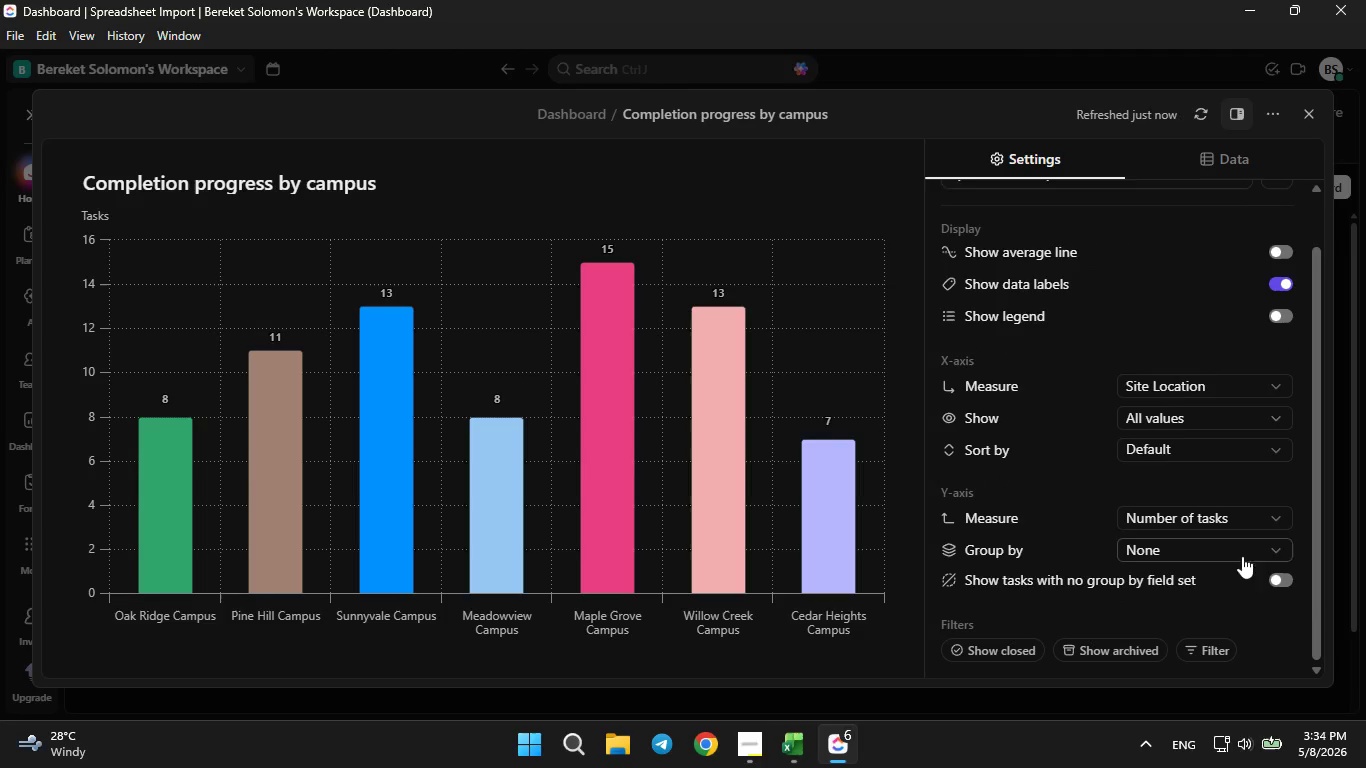 
left_click([1285, 580])
 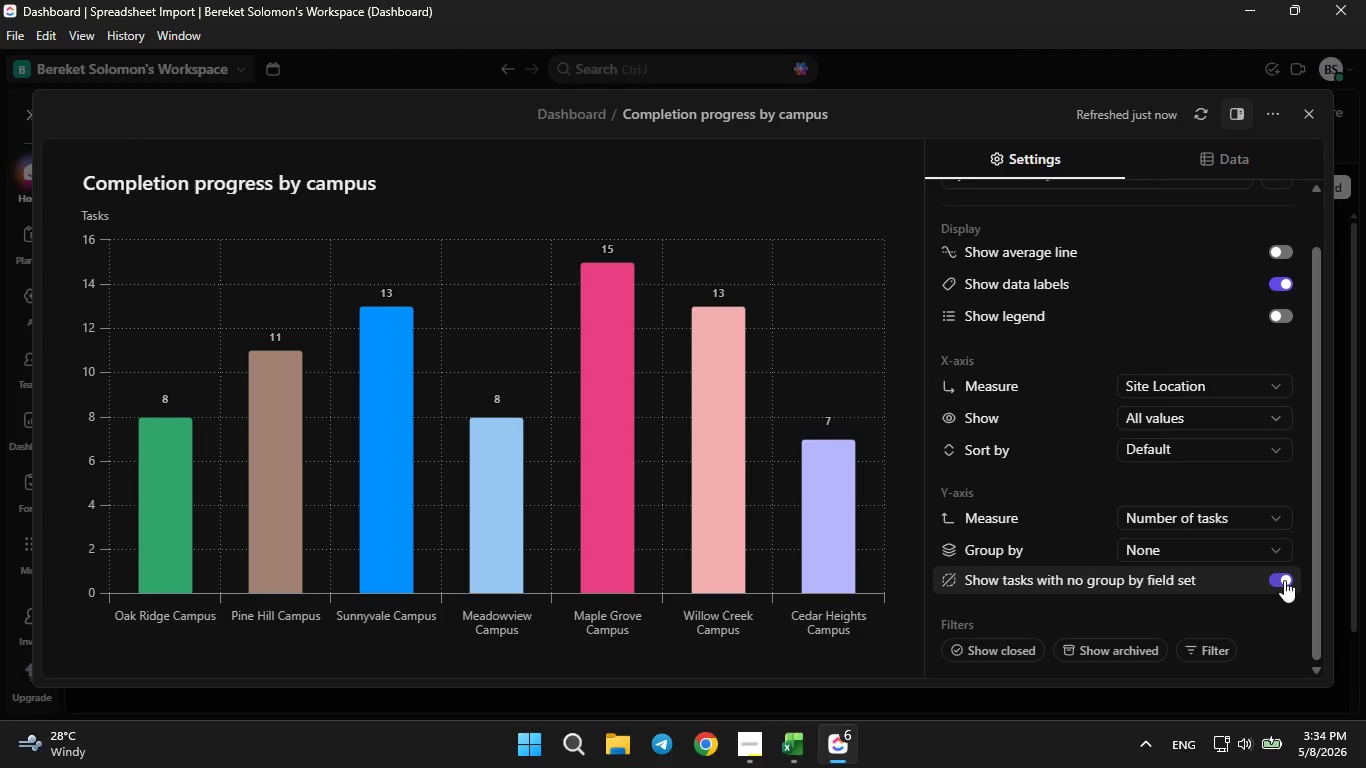 
left_click([1284, 580])
 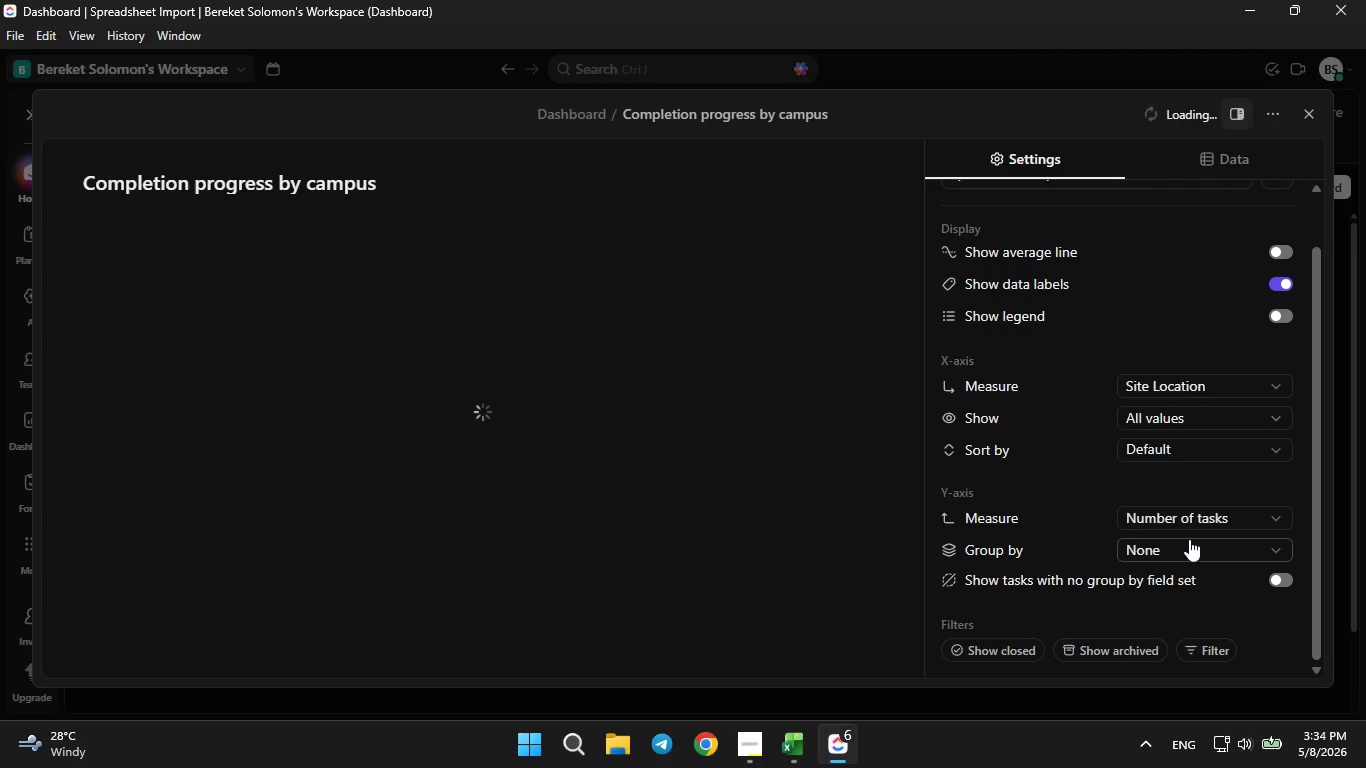 
left_click([1189, 513])
 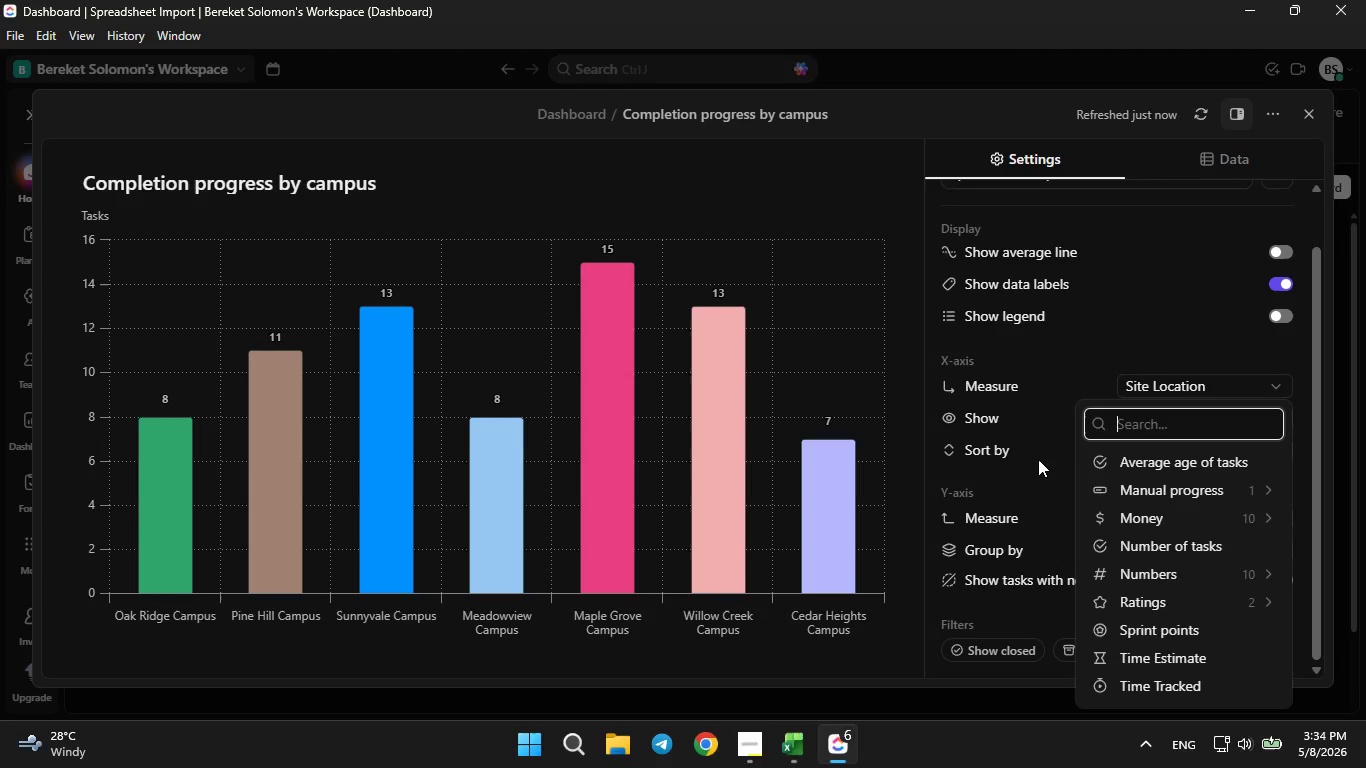 
left_click([1047, 465])
 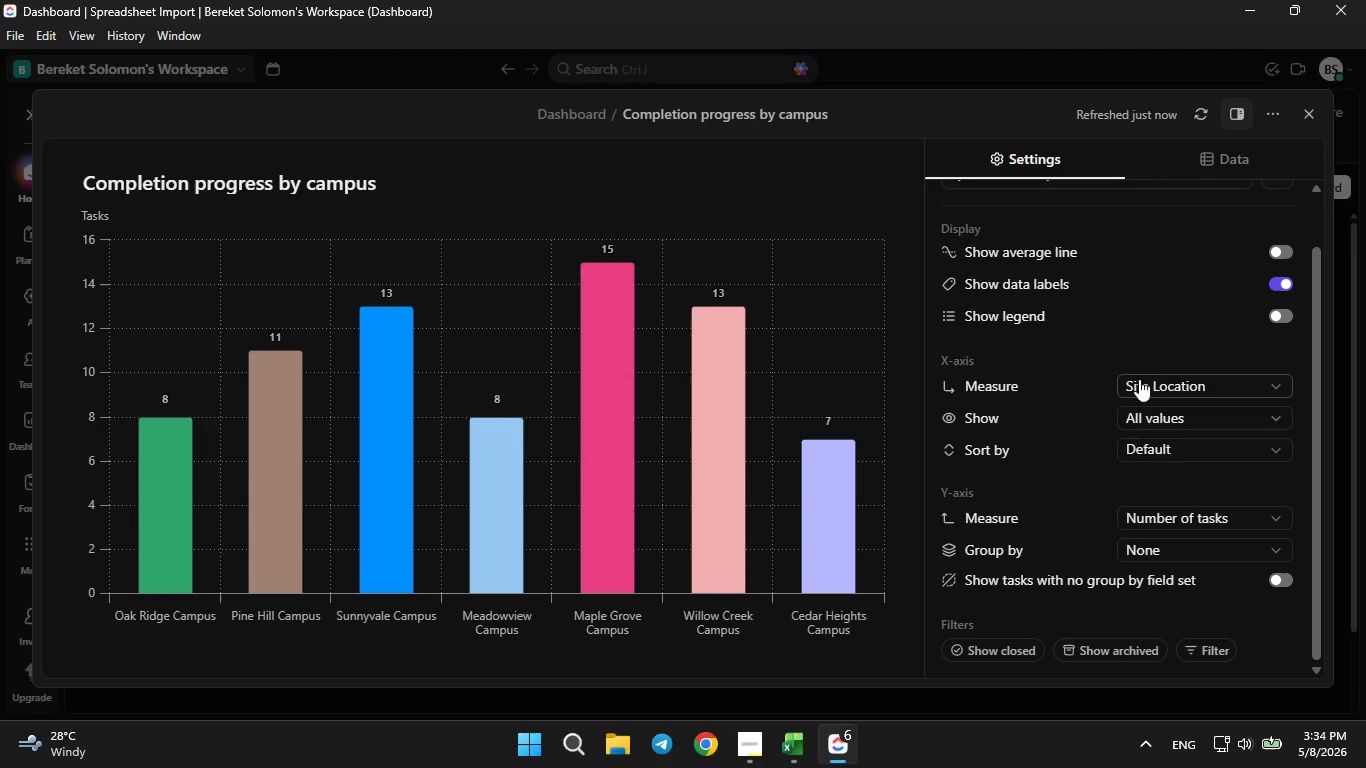 
wait(8.09)
 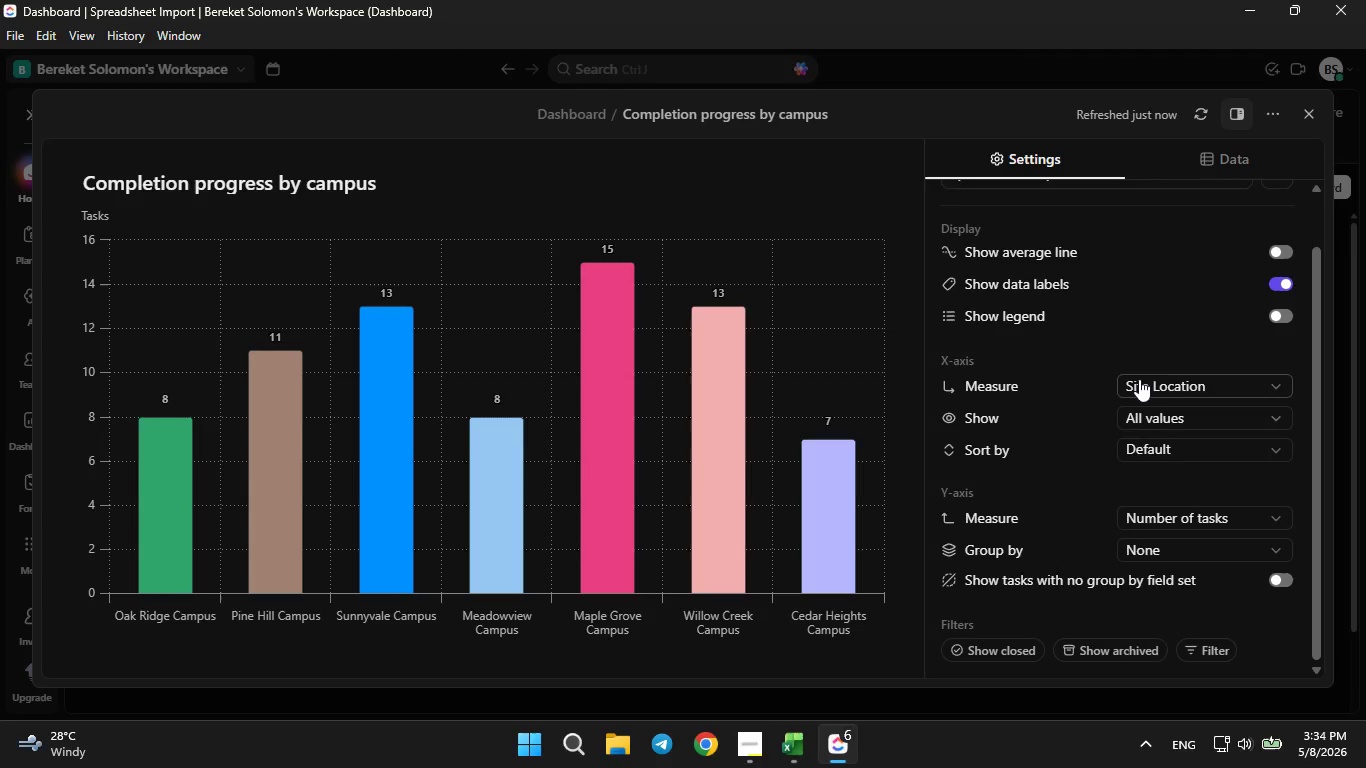 
left_click([1151, 516])
 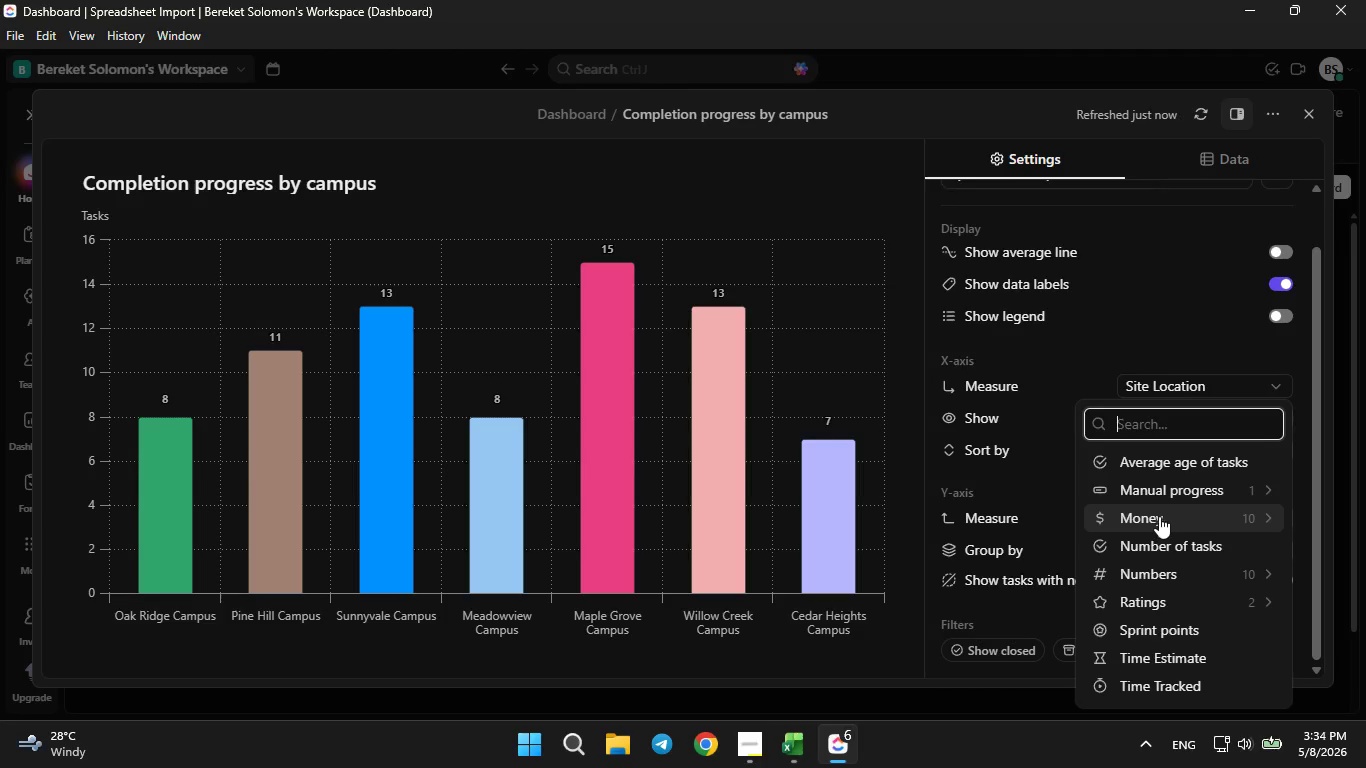 
left_click([1162, 514])
 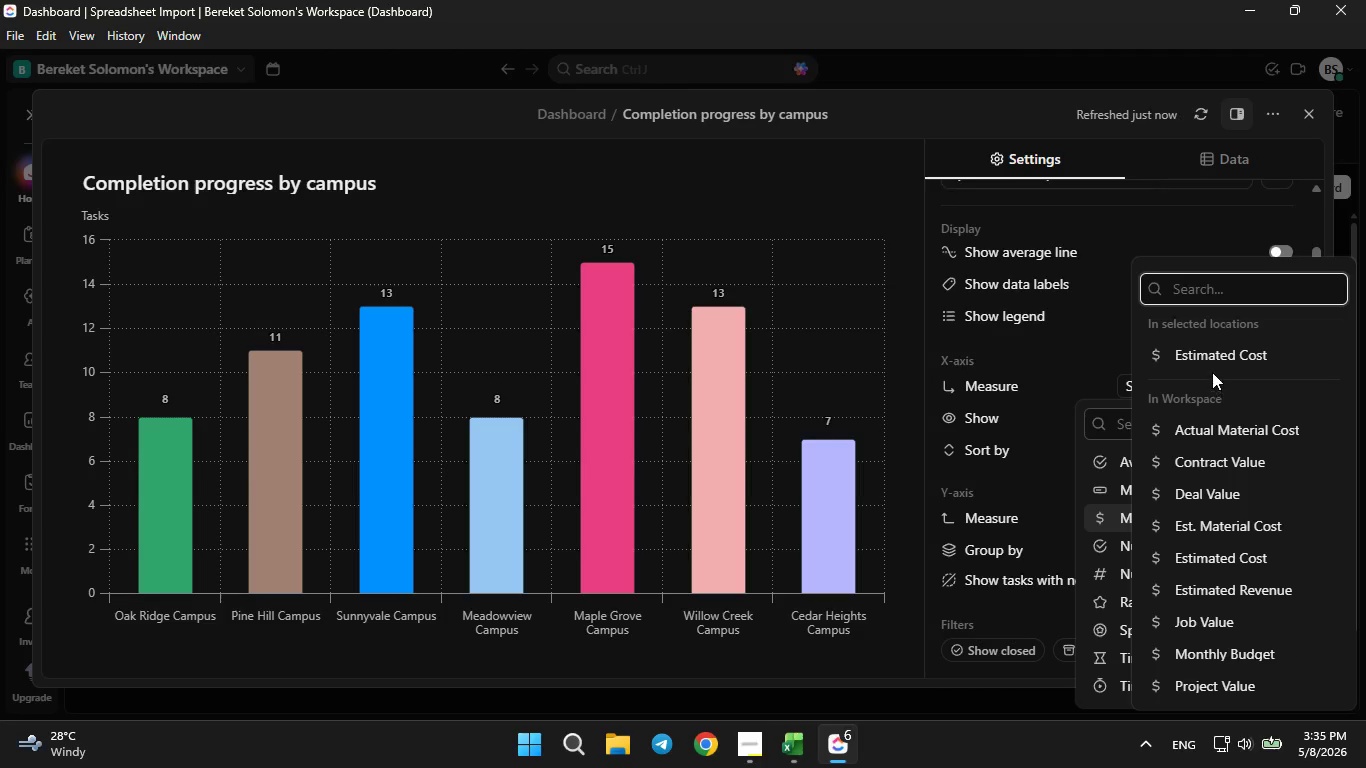 
left_click([1215, 359])
 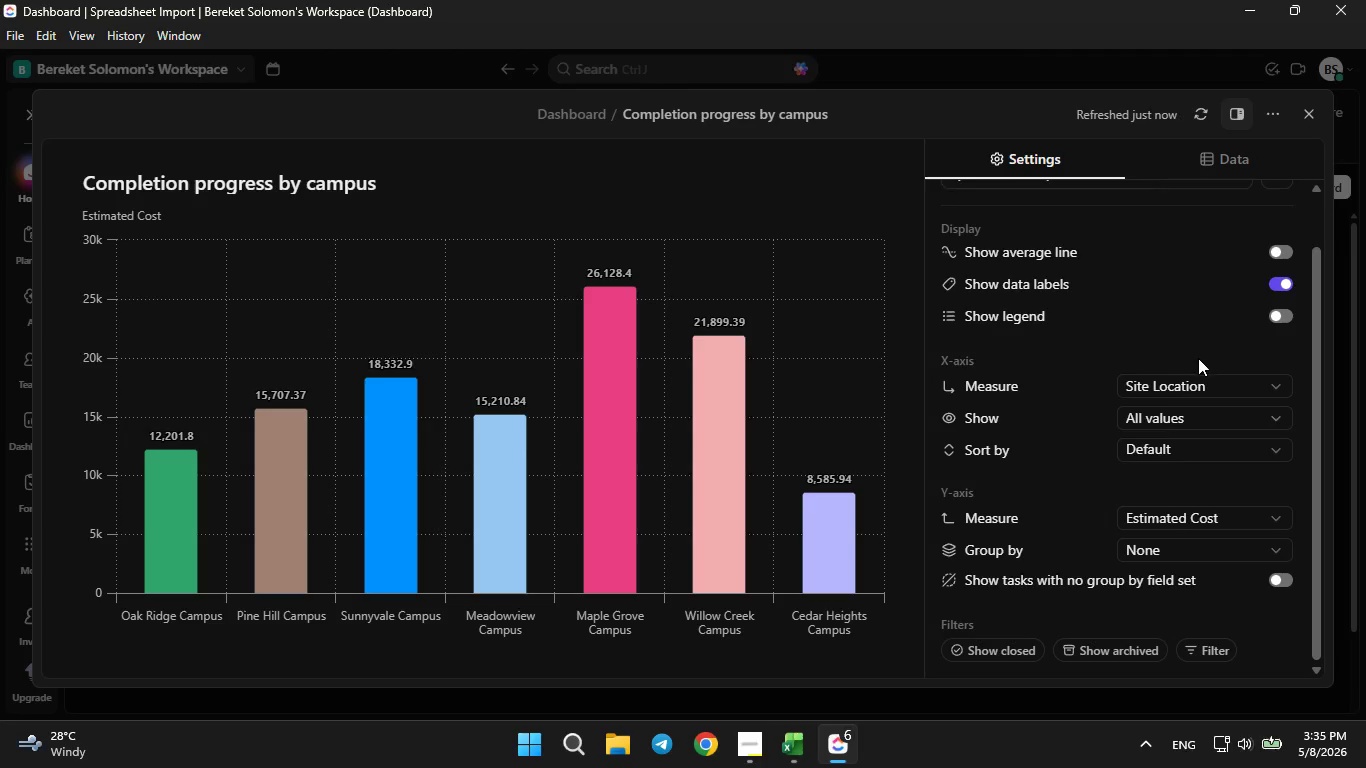 
wait(7.28)
 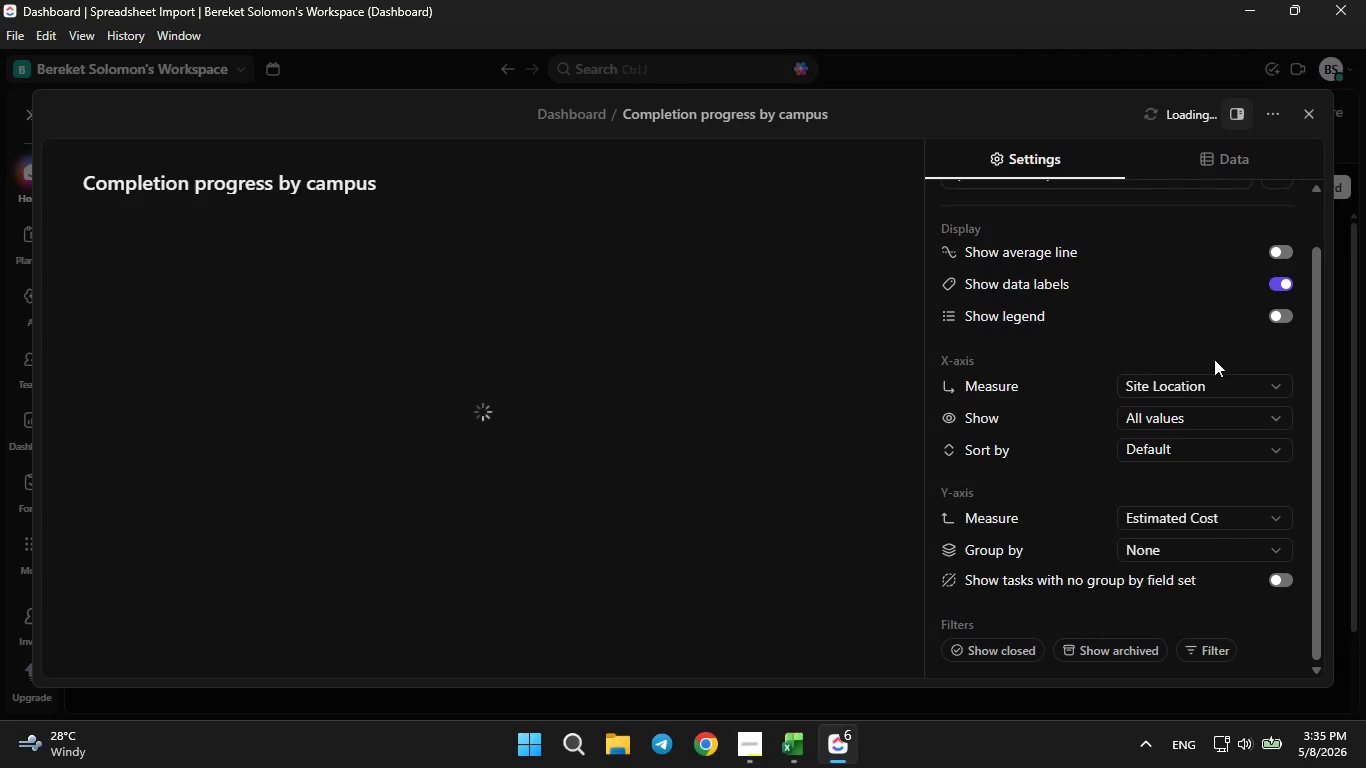 
double_click([1179, 508])
 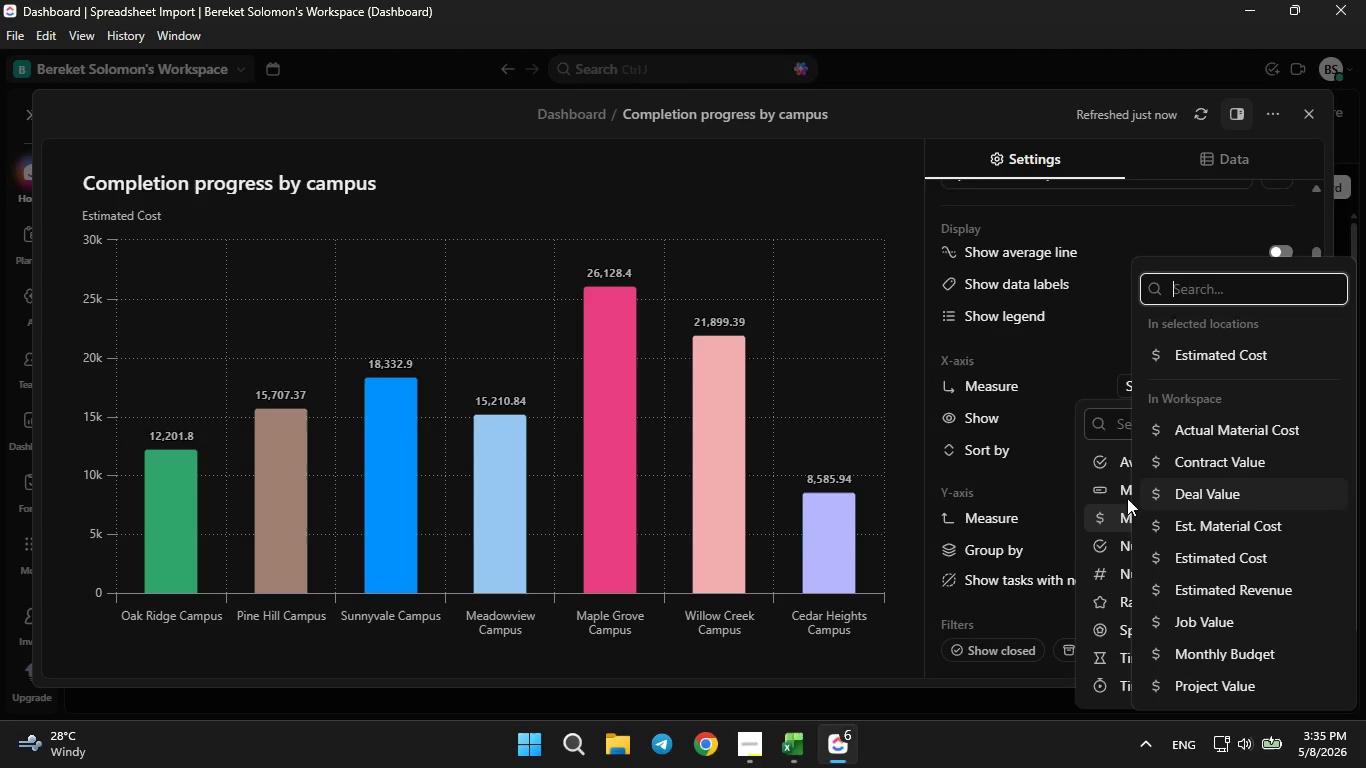 
left_click([1029, 466])
 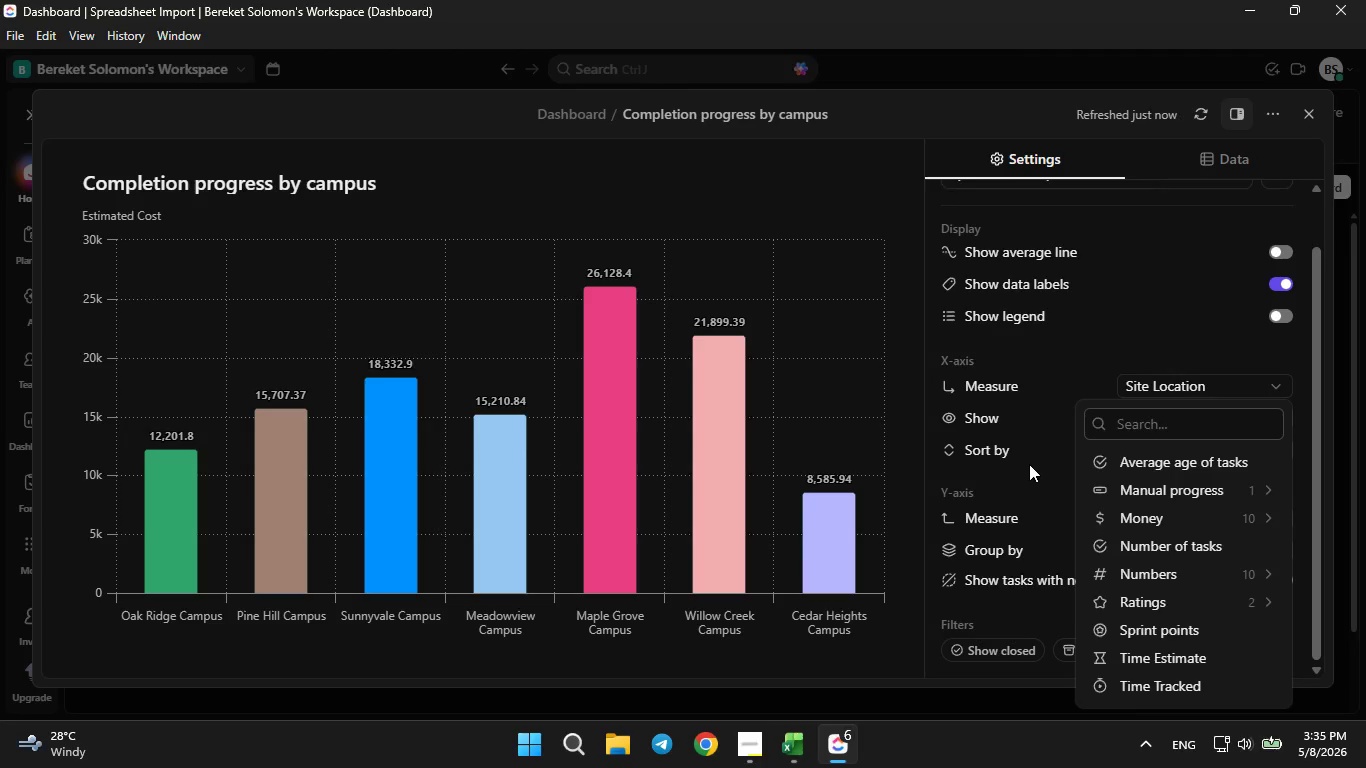 
wait(11.72)
 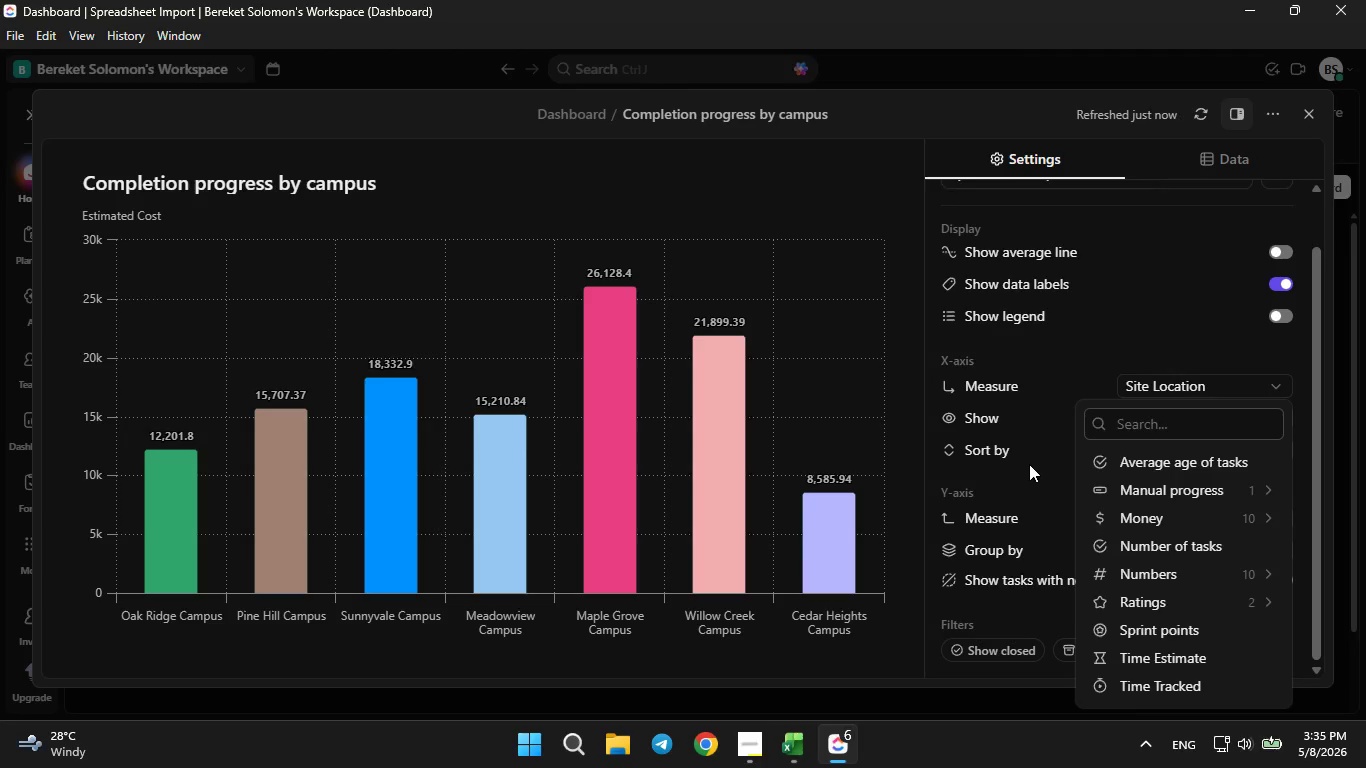 
left_click([1155, 531])
 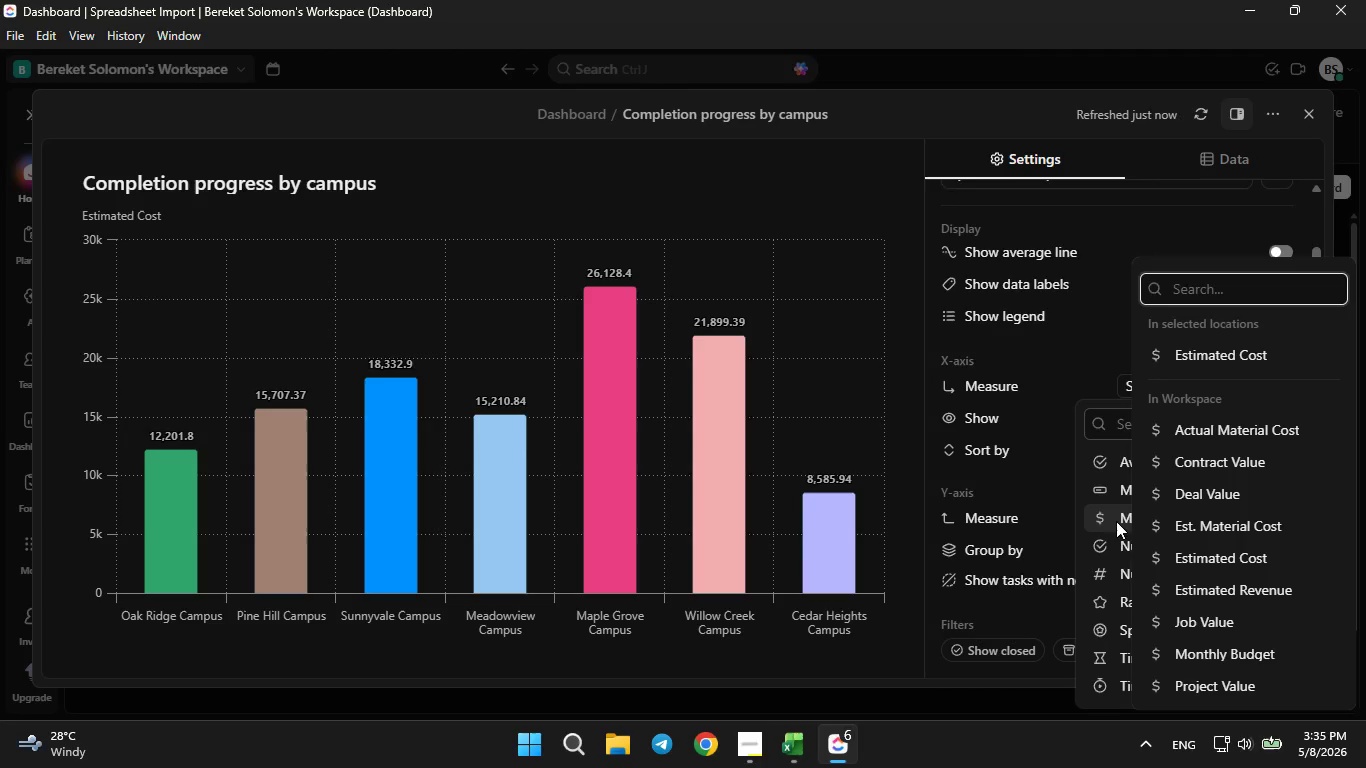 
left_click([1116, 540])
 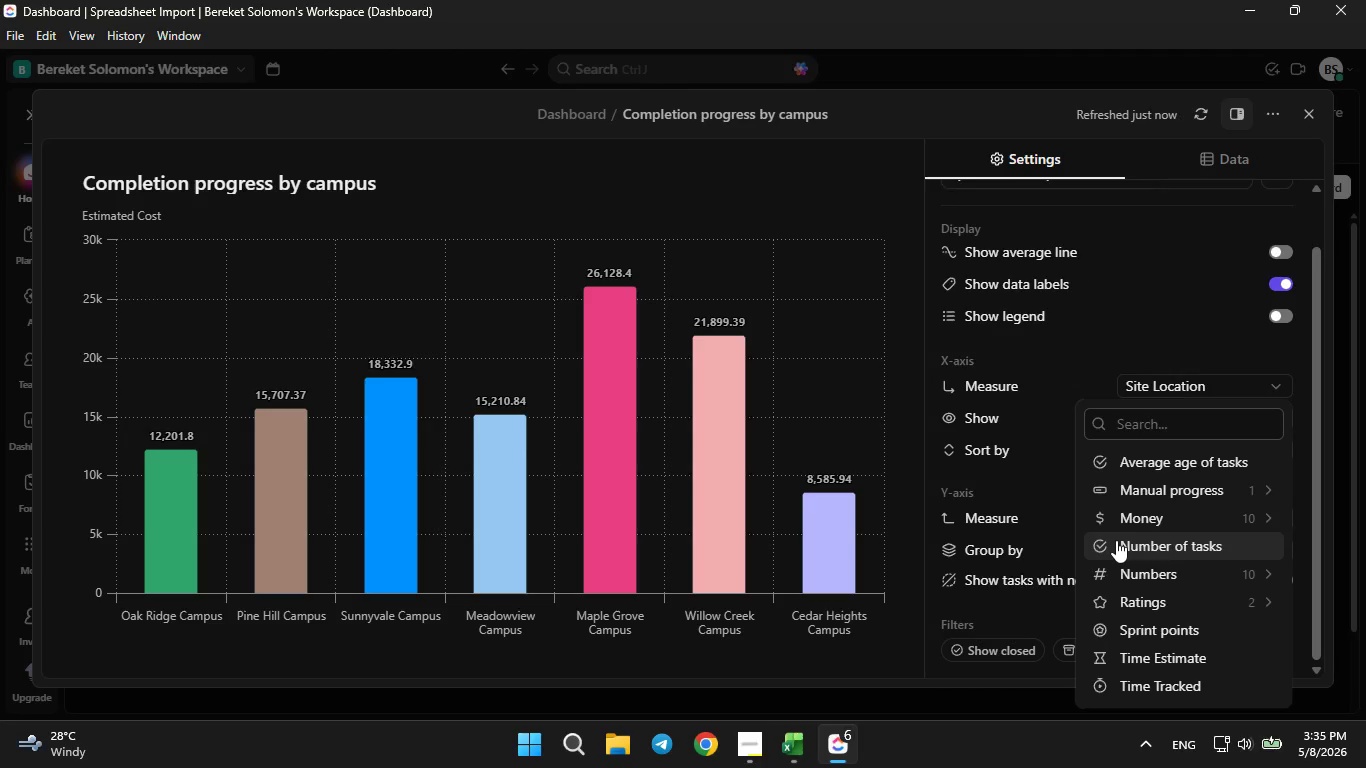 
double_click([1116, 540])
 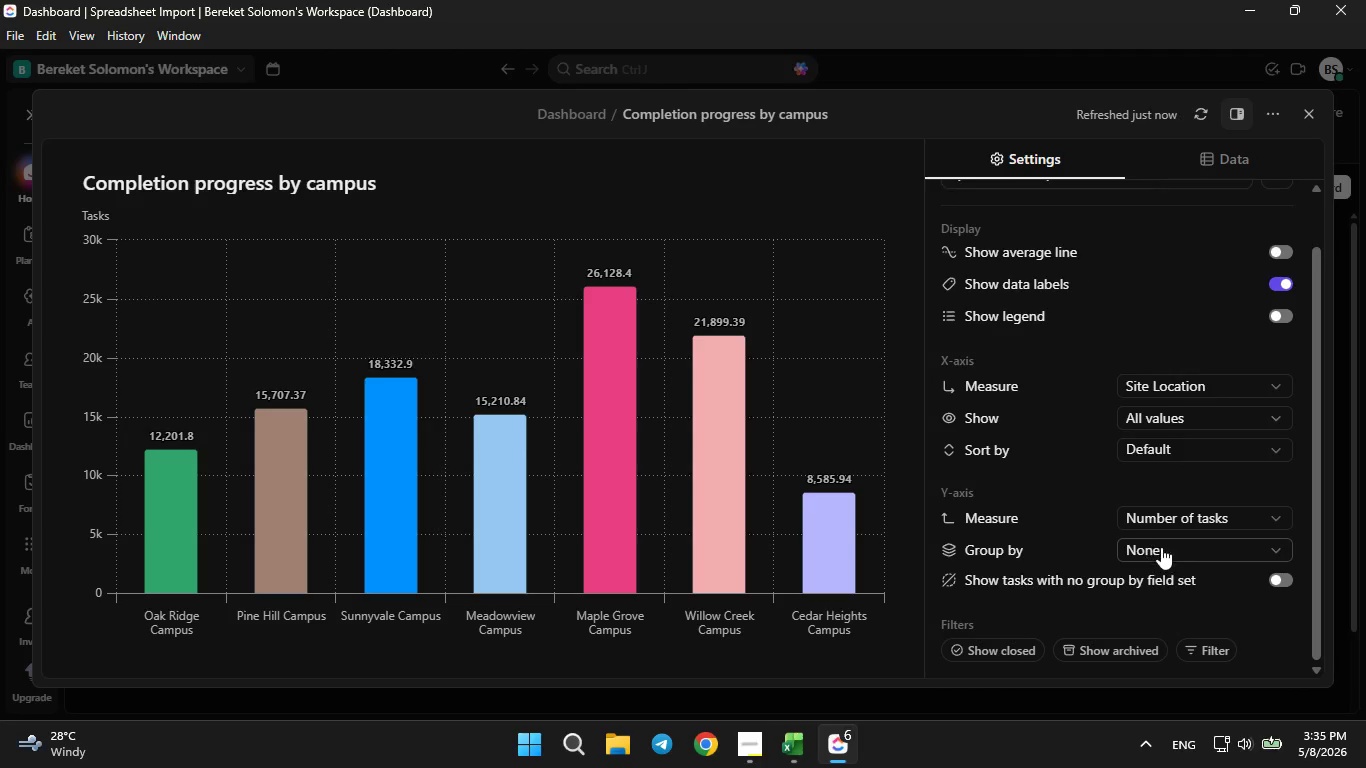 
left_click([1163, 547])
 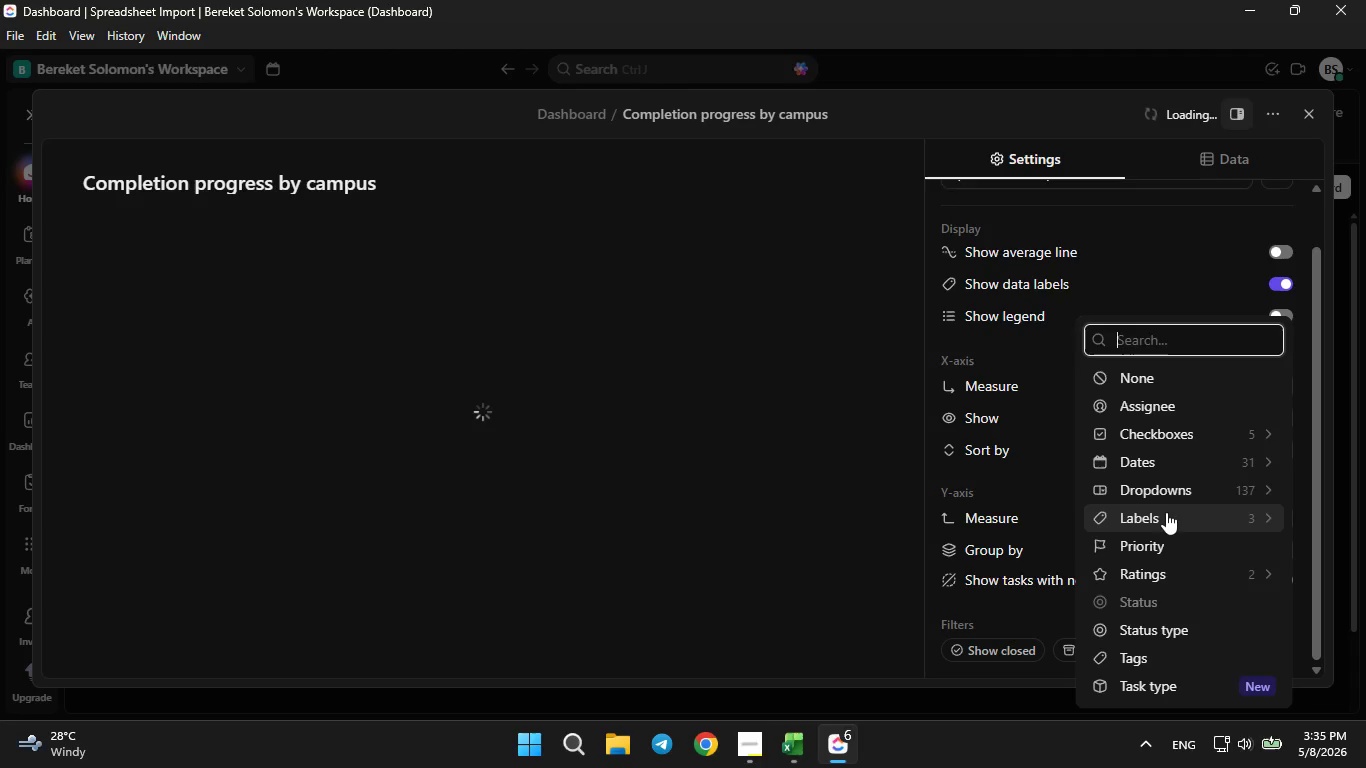 
left_click([1173, 496])
 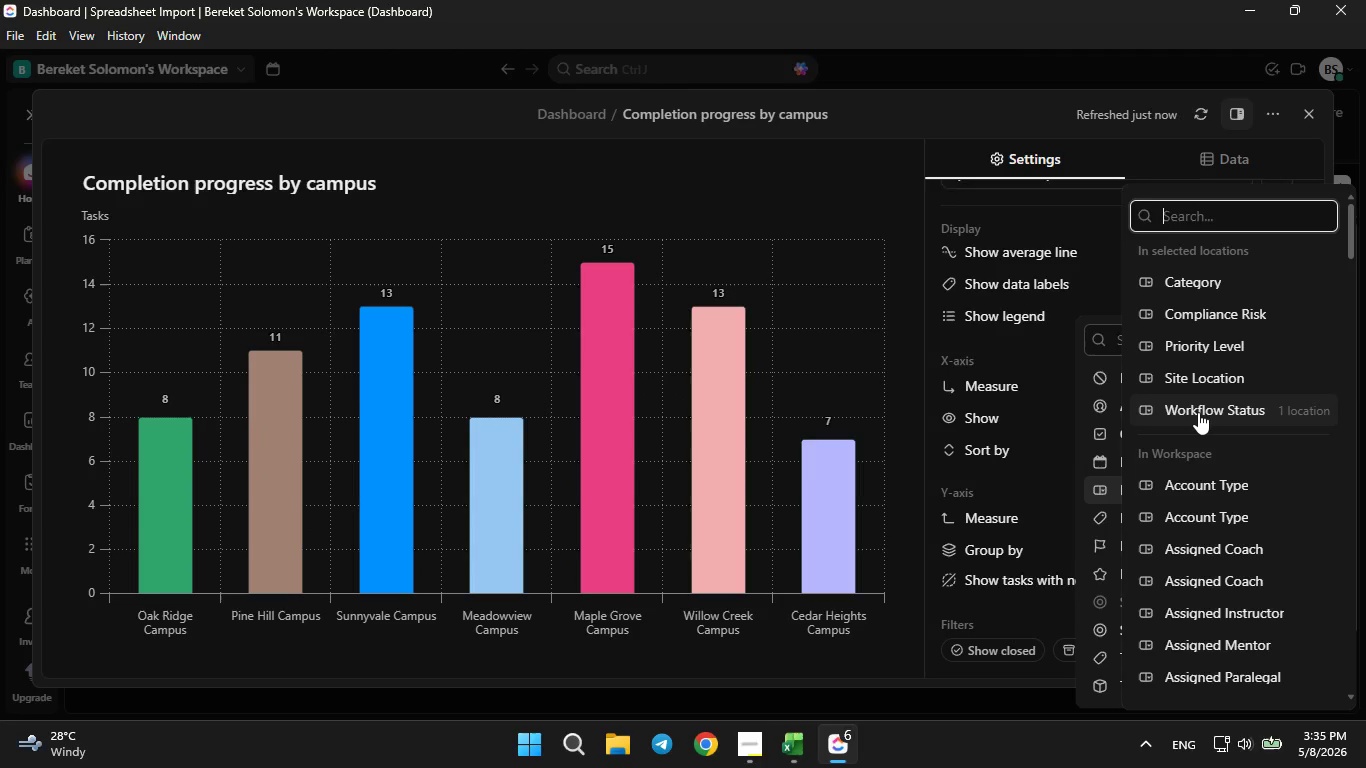 
left_click([1198, 412])
 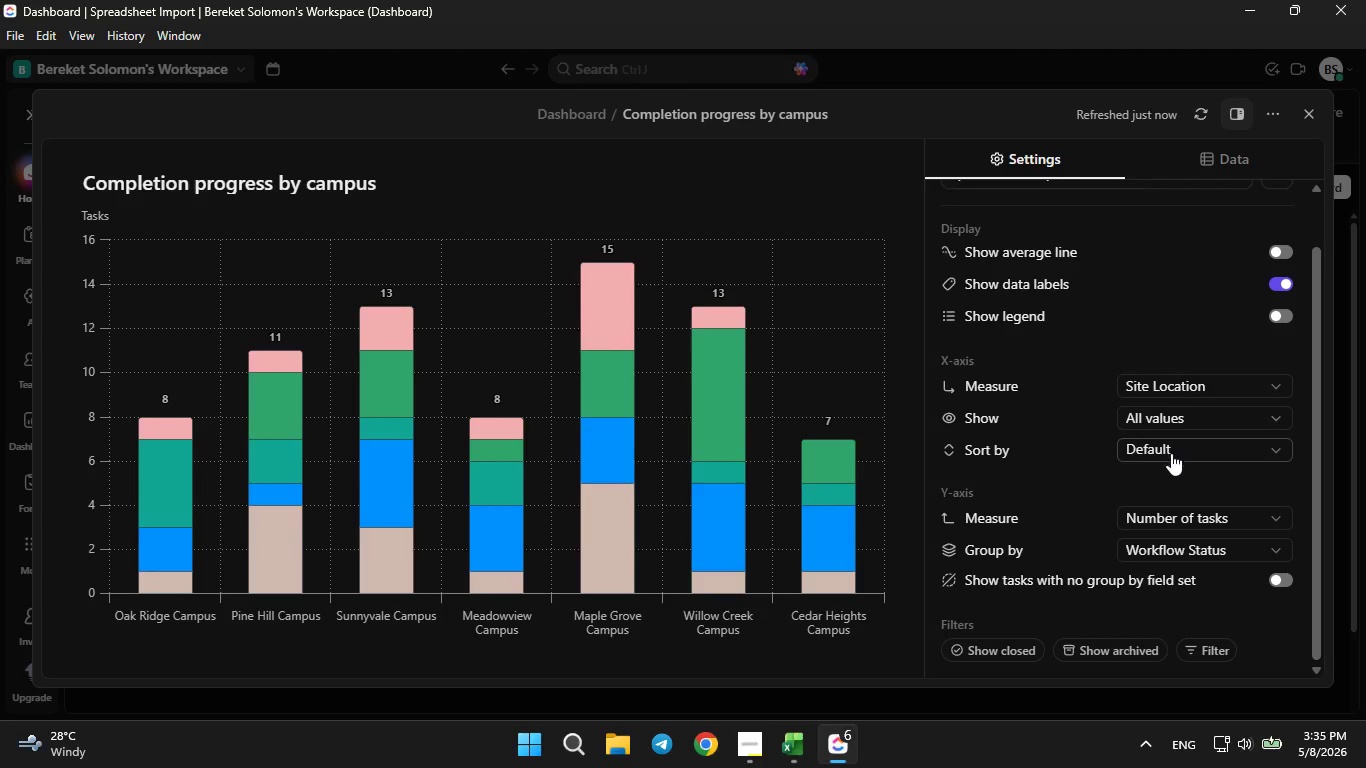 
left_click([1285, 578])
 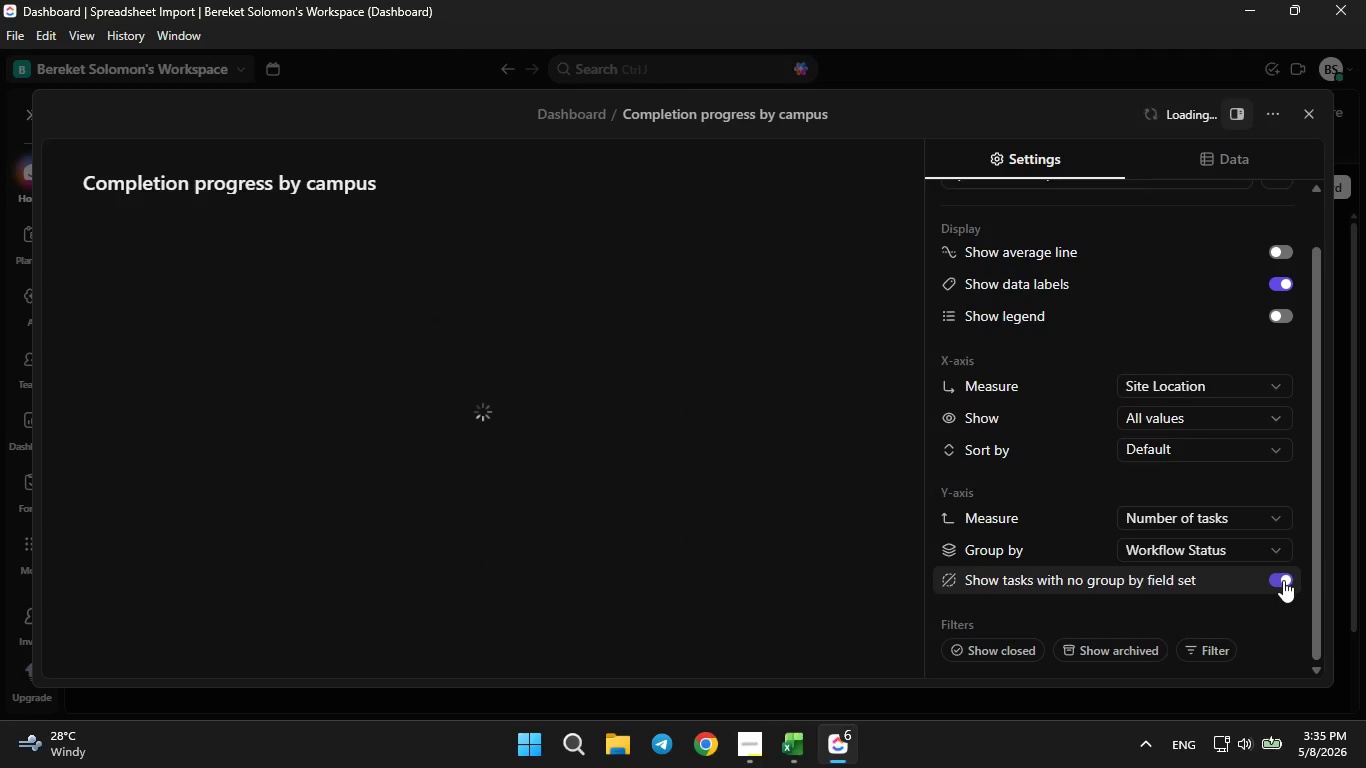 
left_click([1283, 580])
 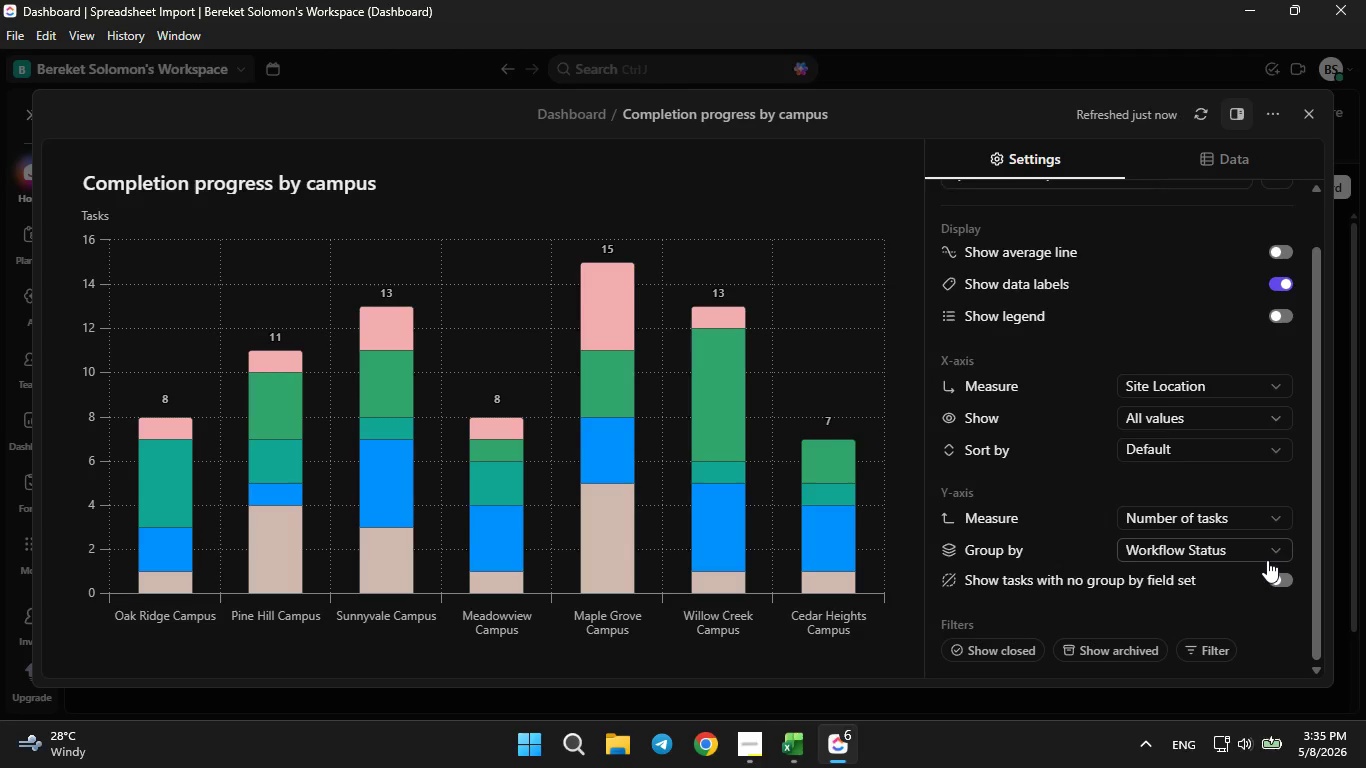 
wait(10.27)
 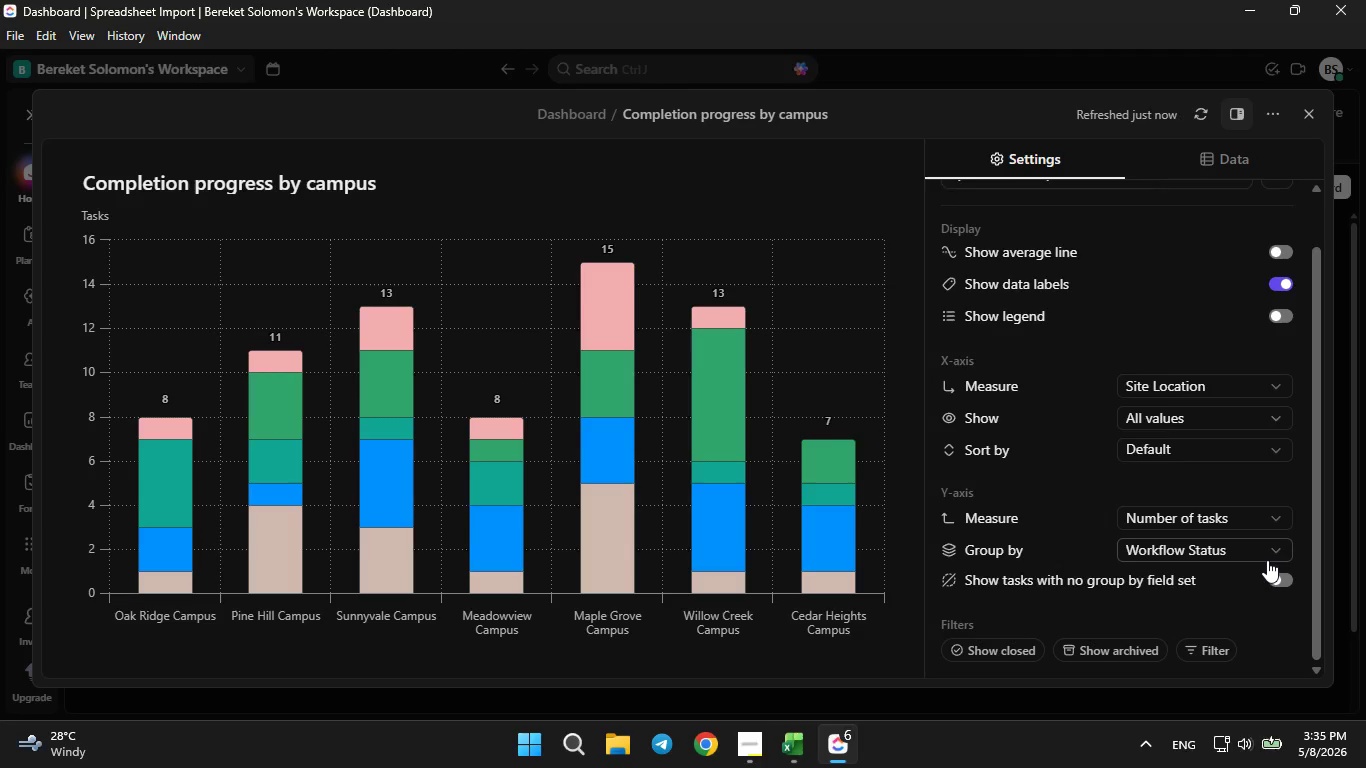 
left_click([1204, 642])
 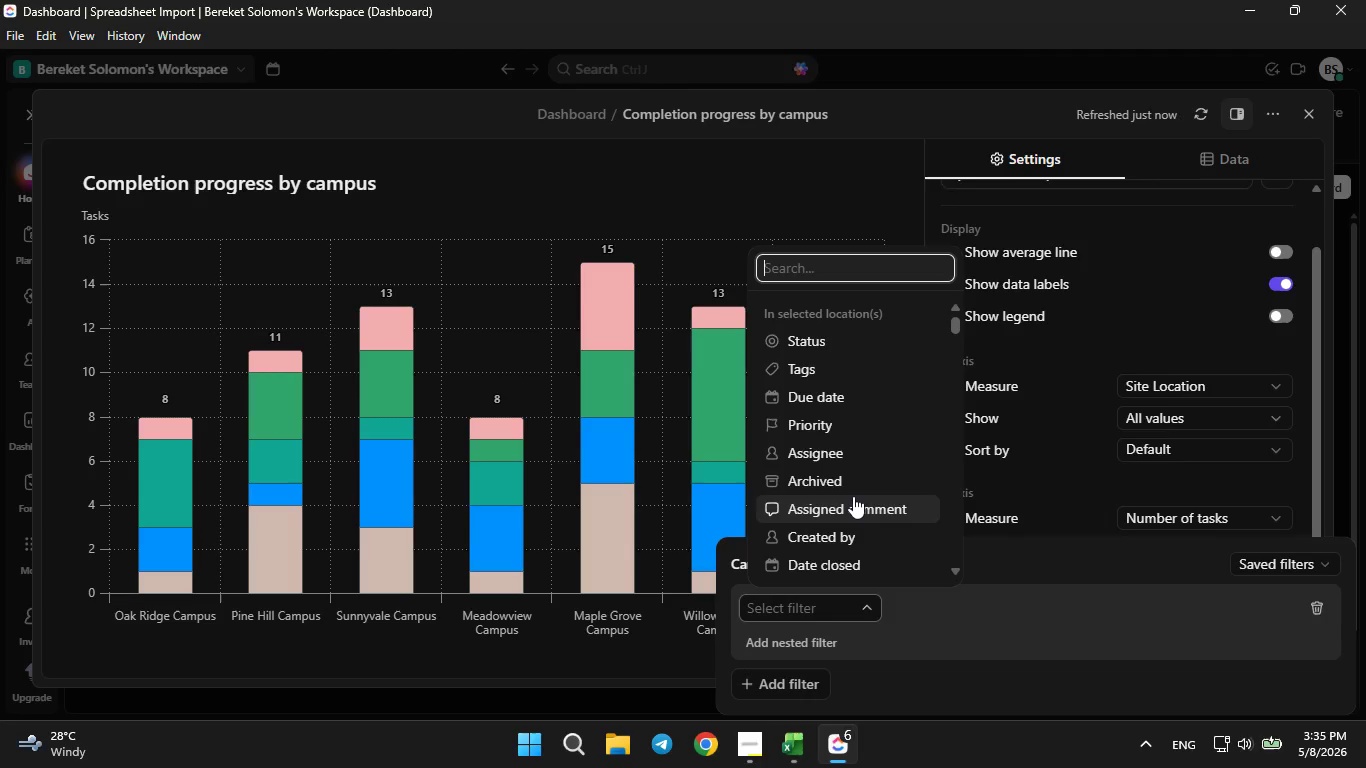 
scroll: coordinate [851, 493], scroll_direction: down, amount: 3.0
 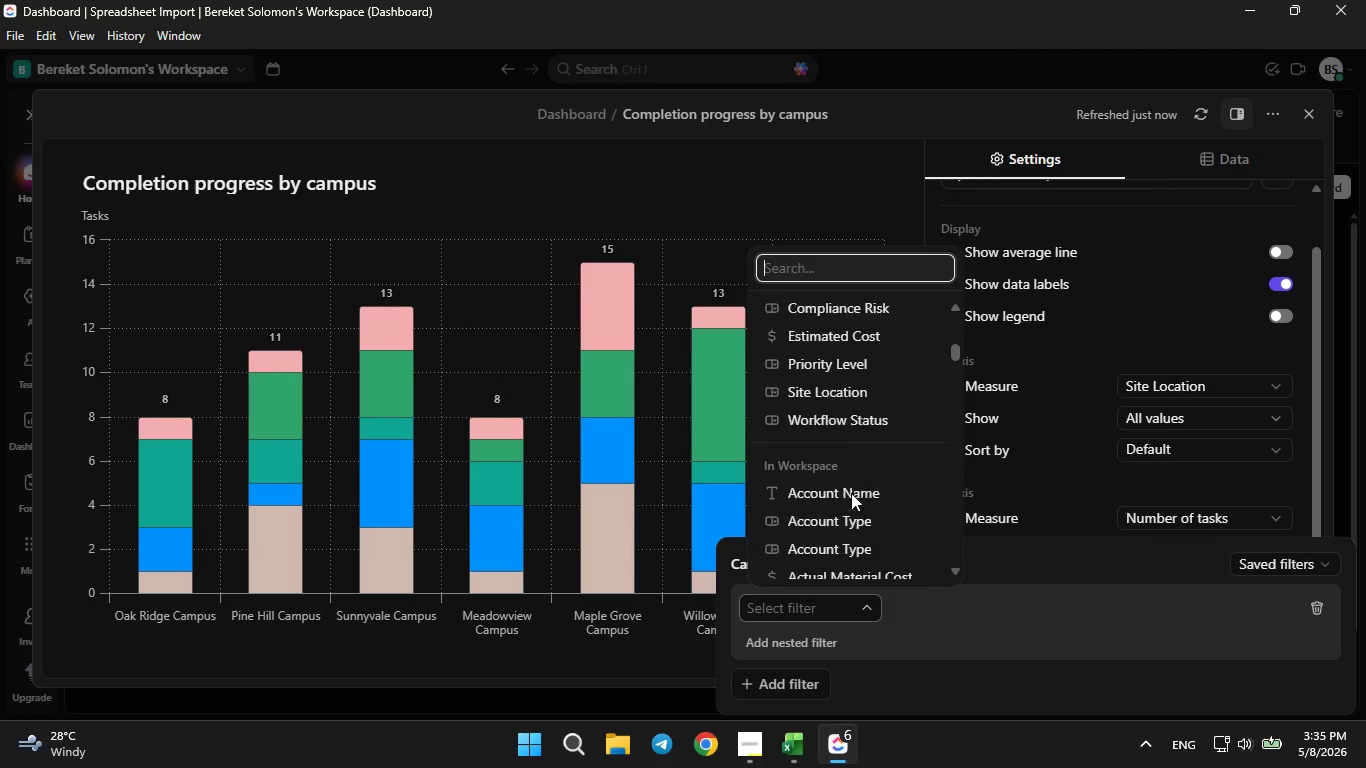 
scroll: coordinate [851, 493], scroll_direction: none, amount: 0.0
 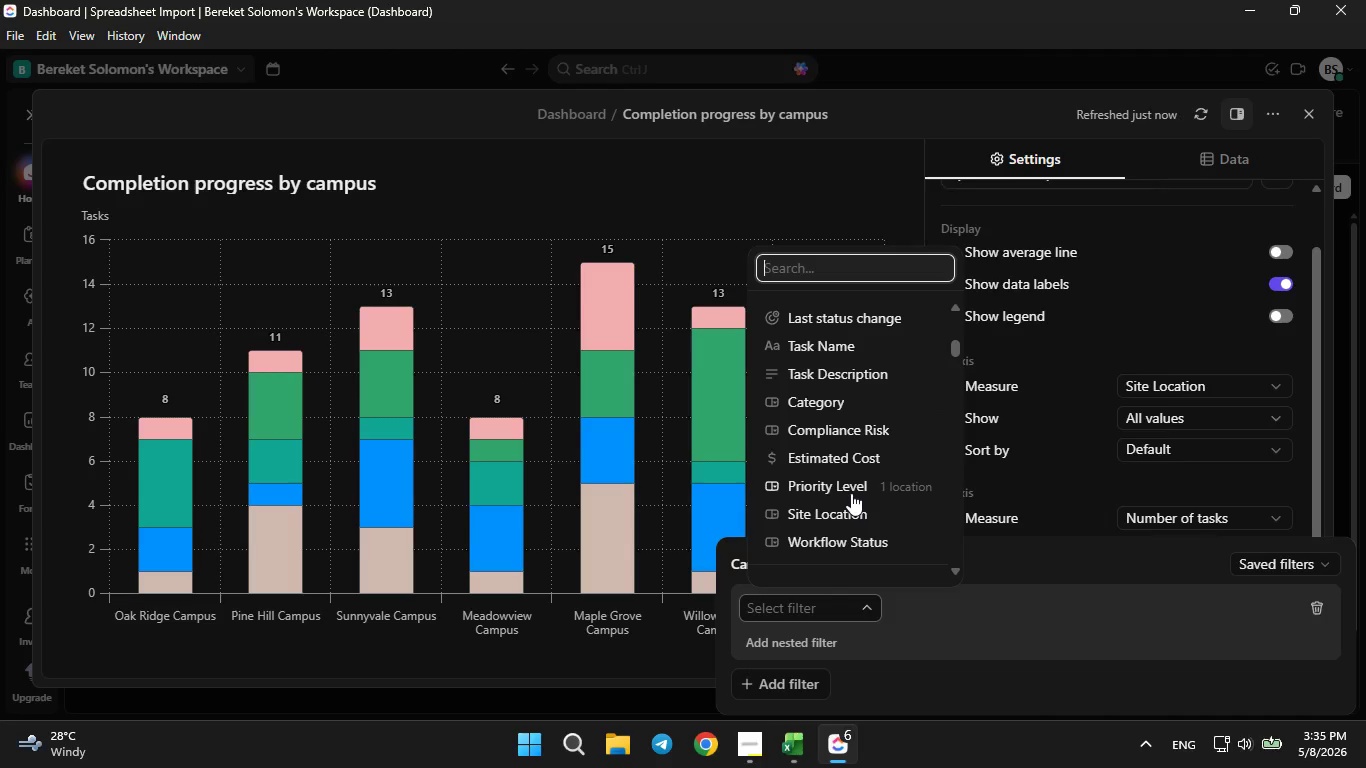 
scroll: coordinate [851, 493], scroll_direction: up, amount: 1.0
 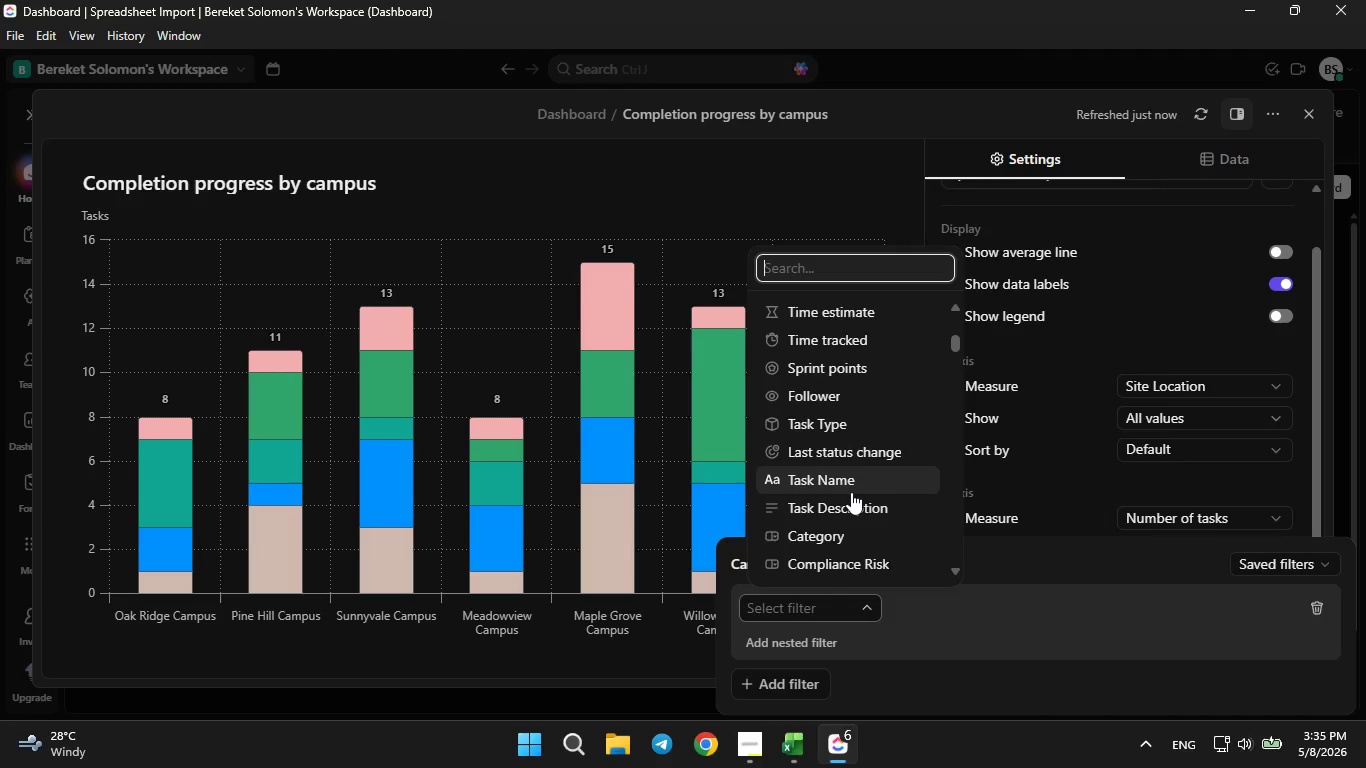 
scroll: coordinate [851, 492], scroll_direction: none, amount: 0.0
 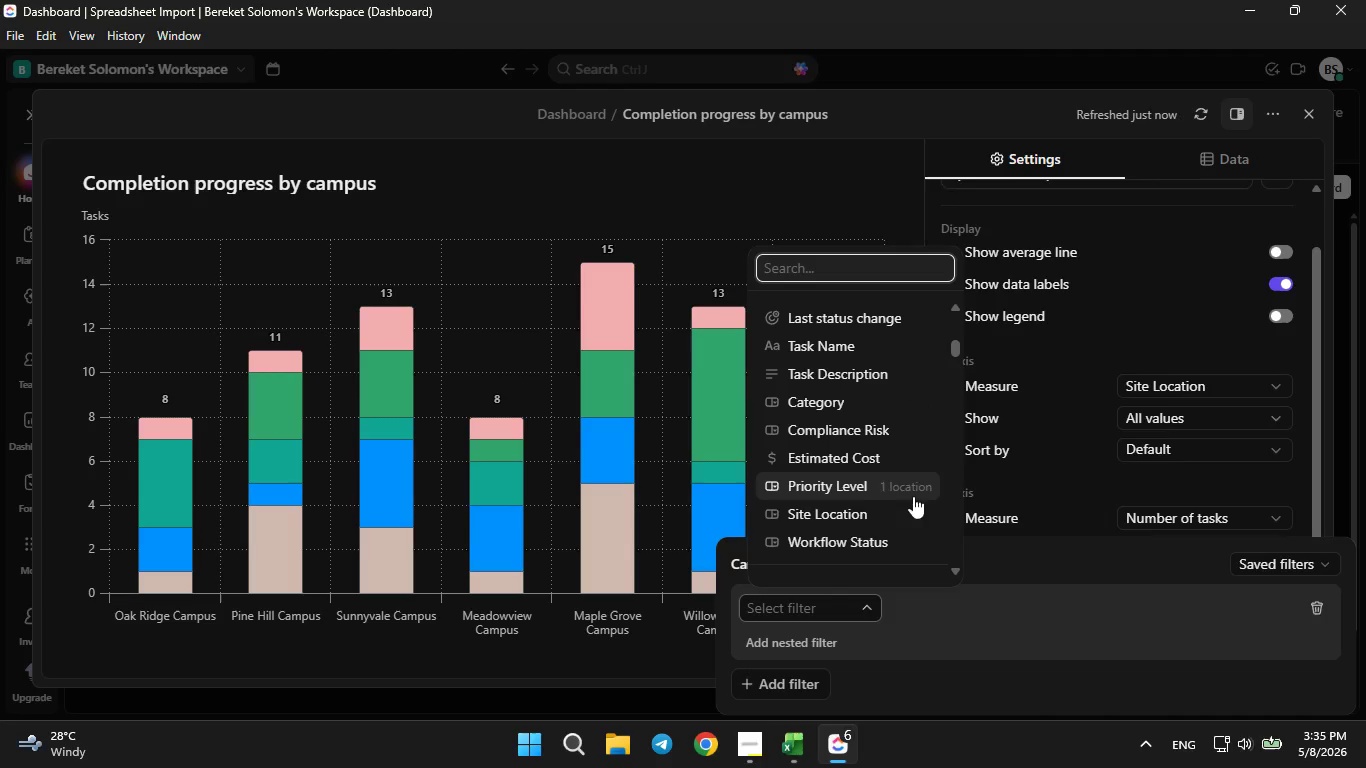 
left_click([867, 542])
 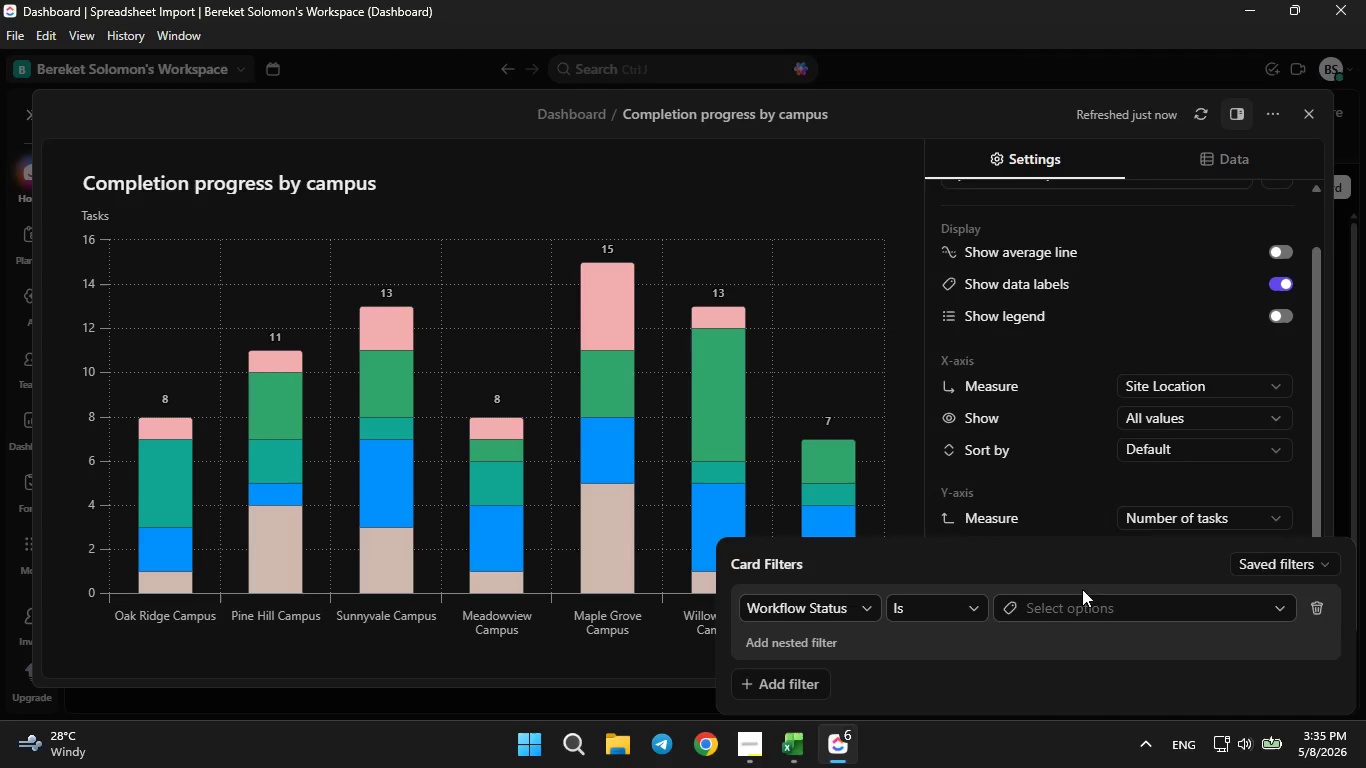 
left_click([1085, 596])
 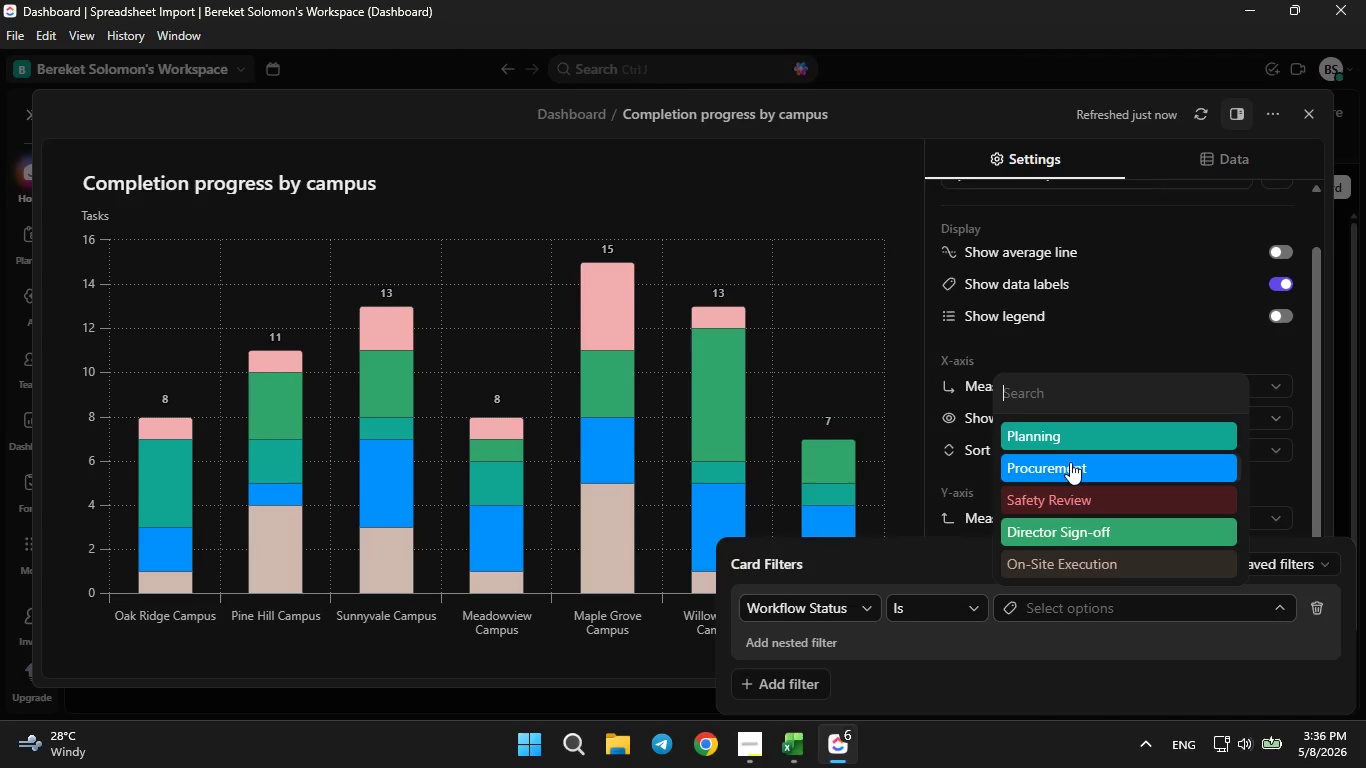 
wait(7.36)
 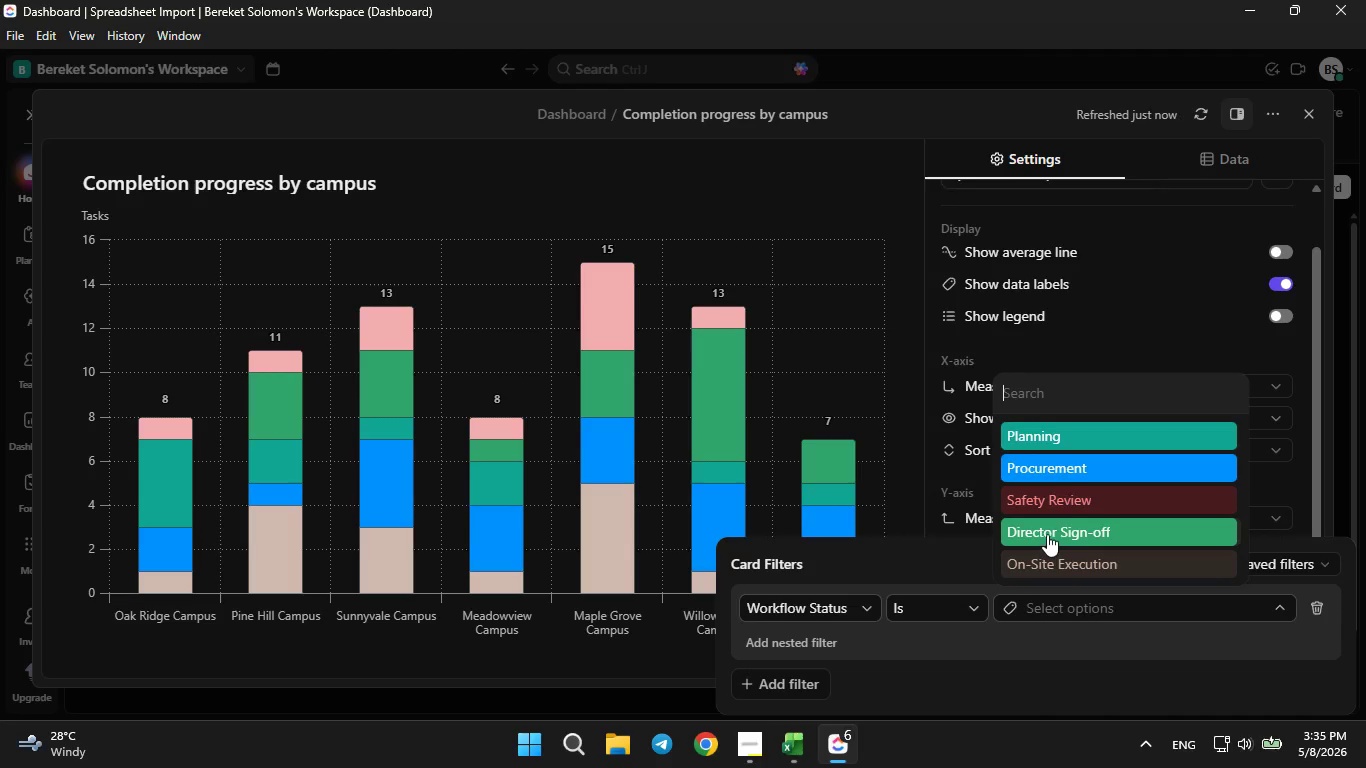 
left_click([1080, 341])
 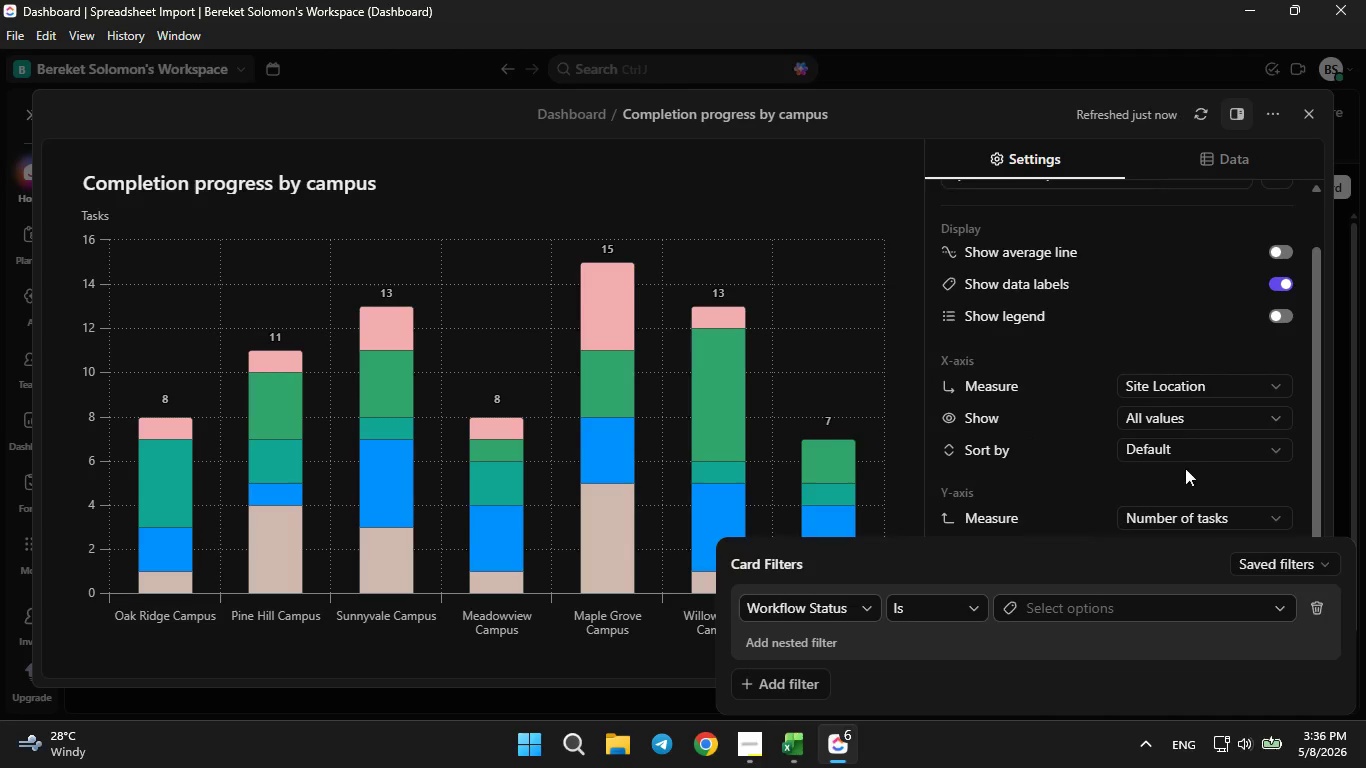 
left_click([1192, 515])
 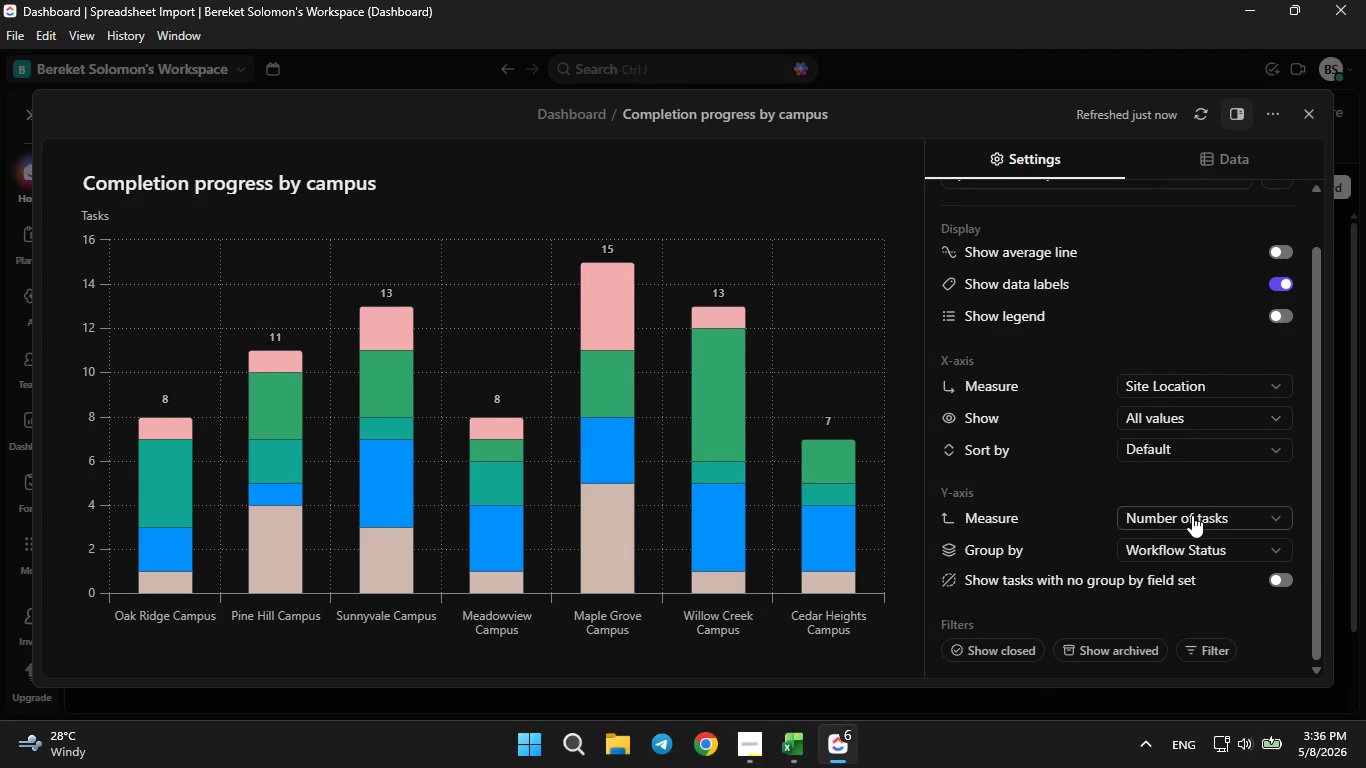 
left_click([1192, 515])
 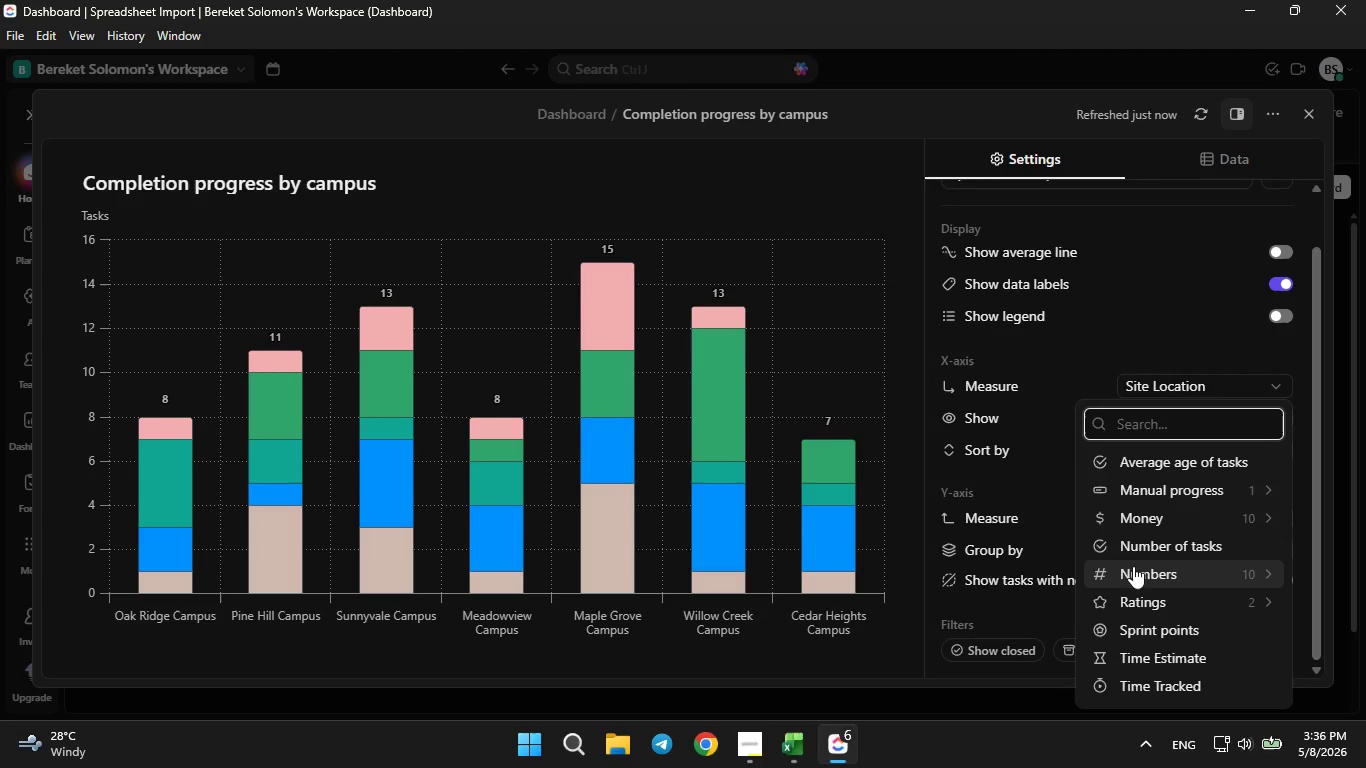 
left_click([1143, 547])
 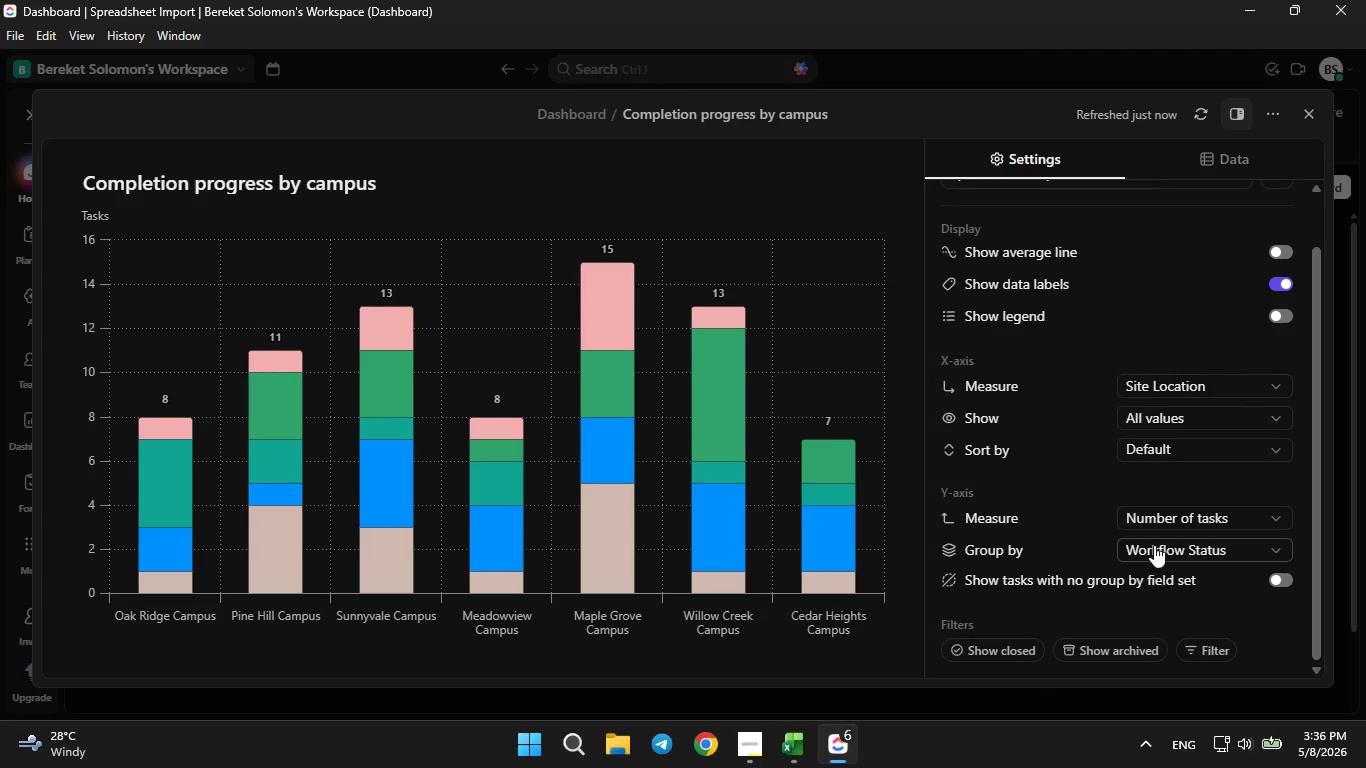 
left_click([1157, 545])
 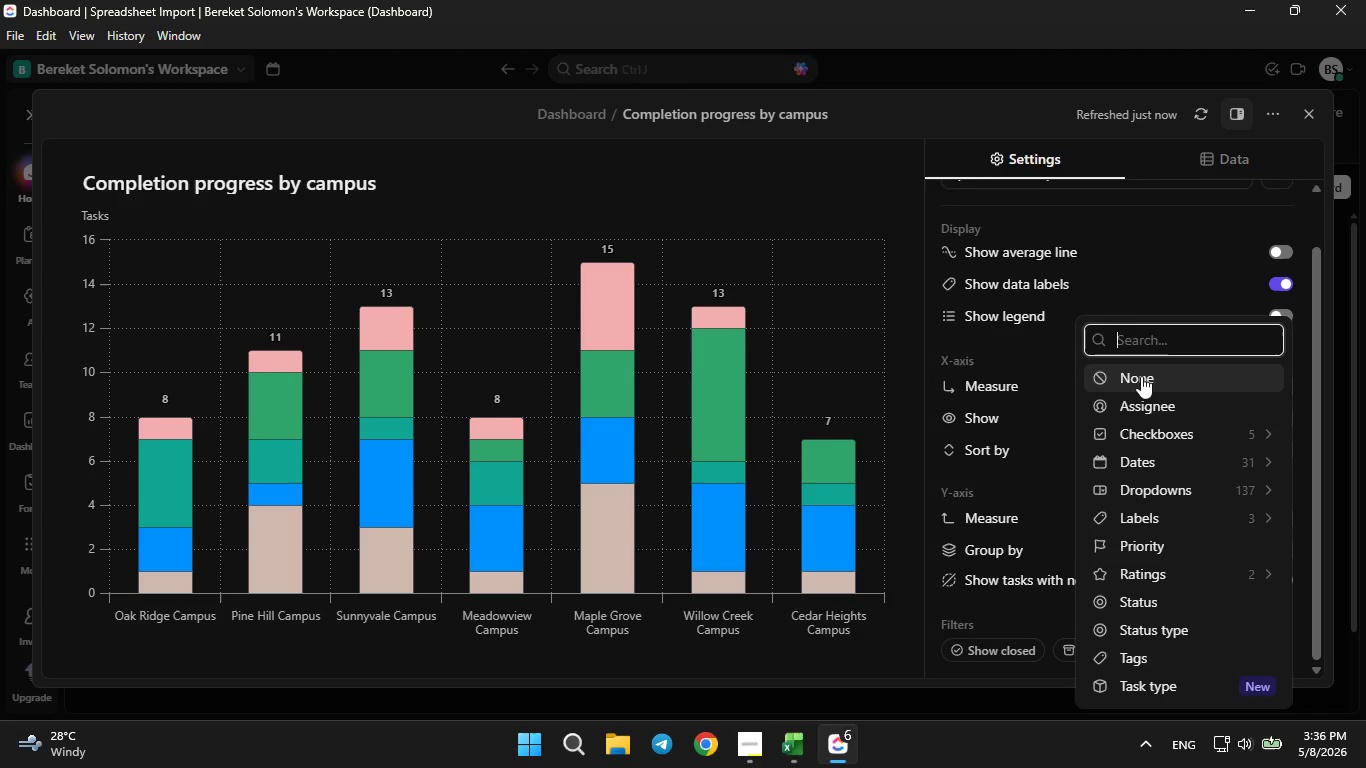 
left_click([1141, 376])
 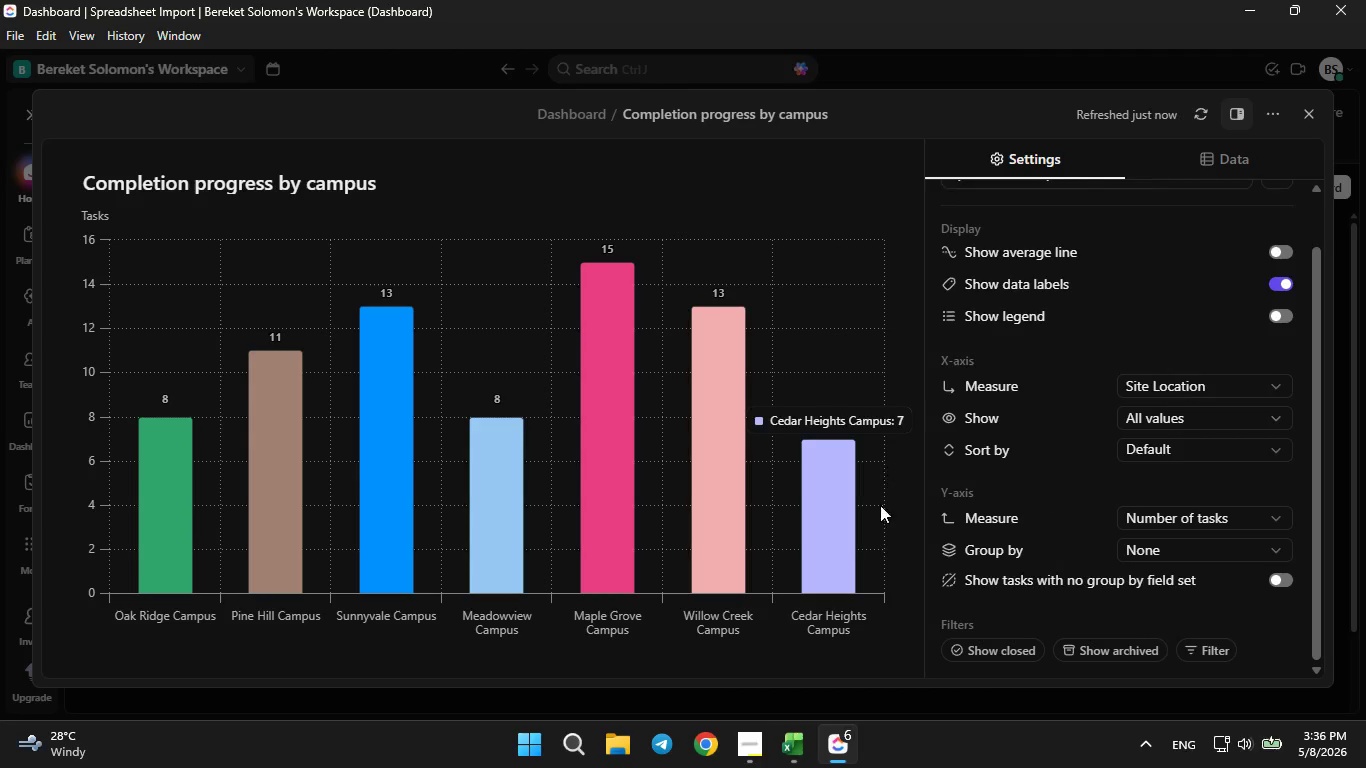 
wait(6.66)
 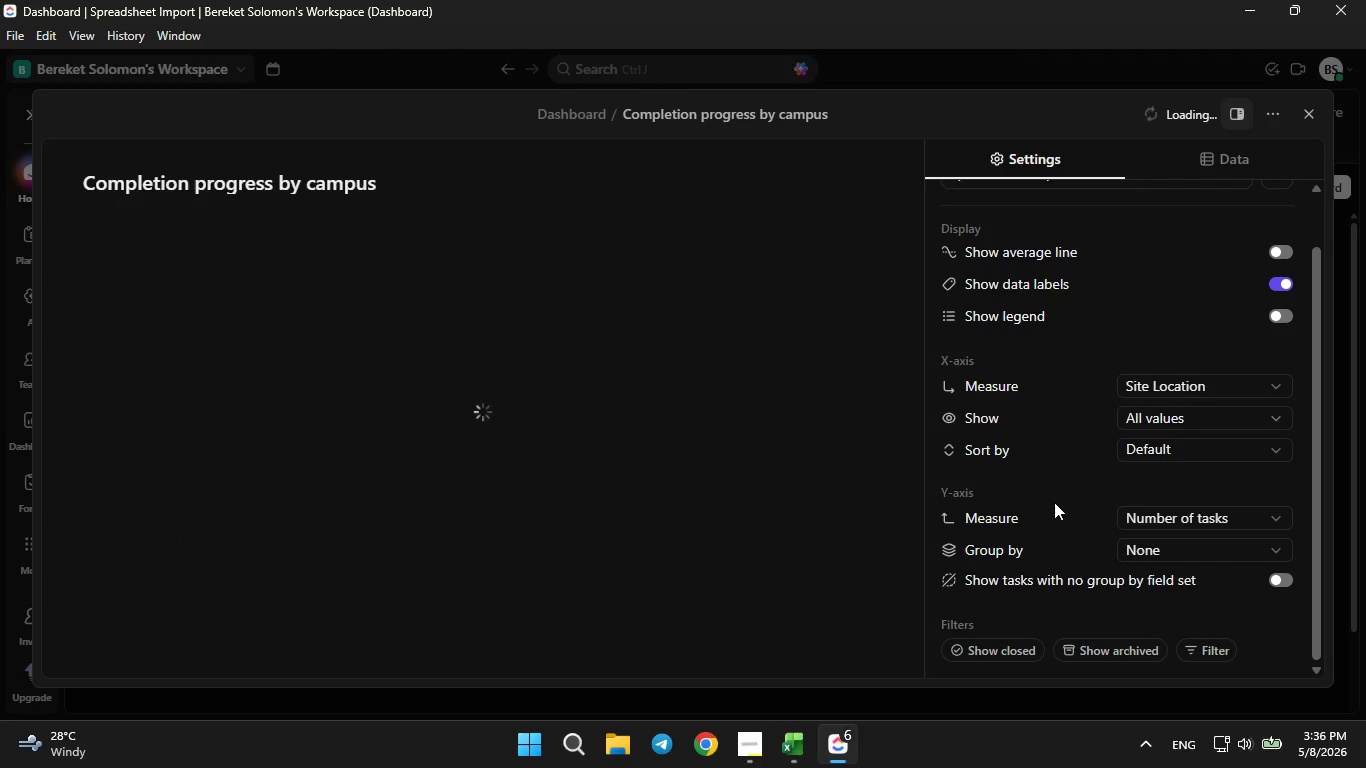 
left_click([1314, 104])
 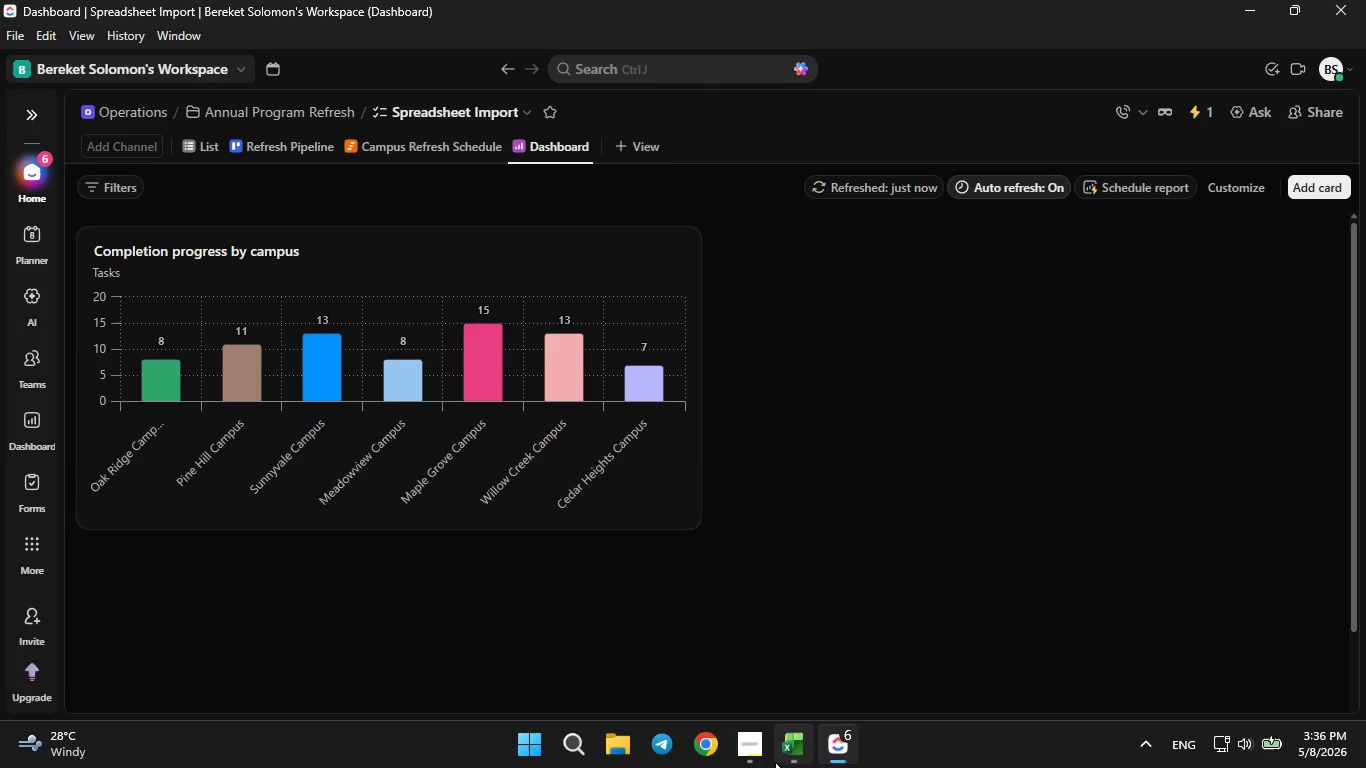 
left_click([757, 759])